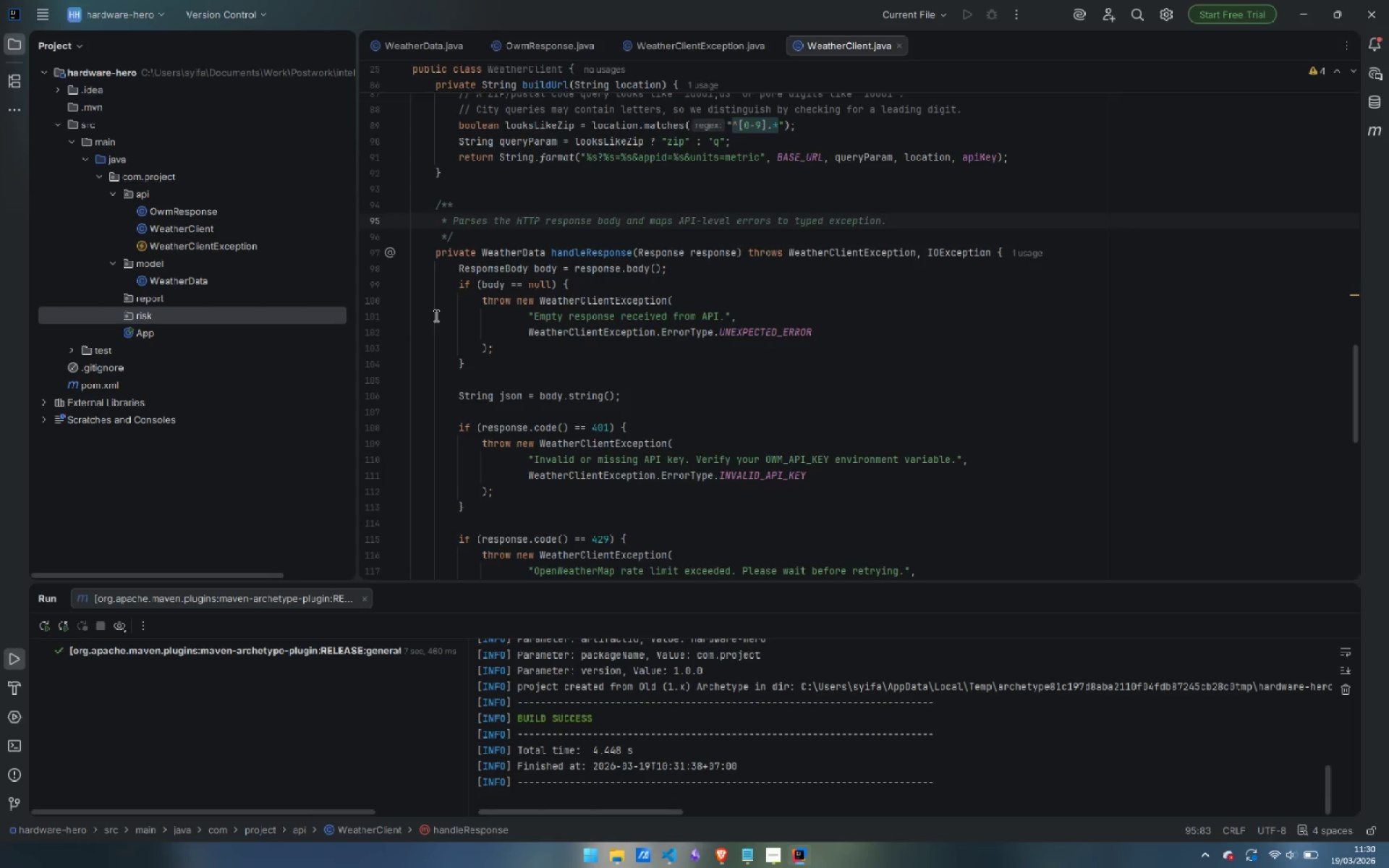 
key(Enter)
 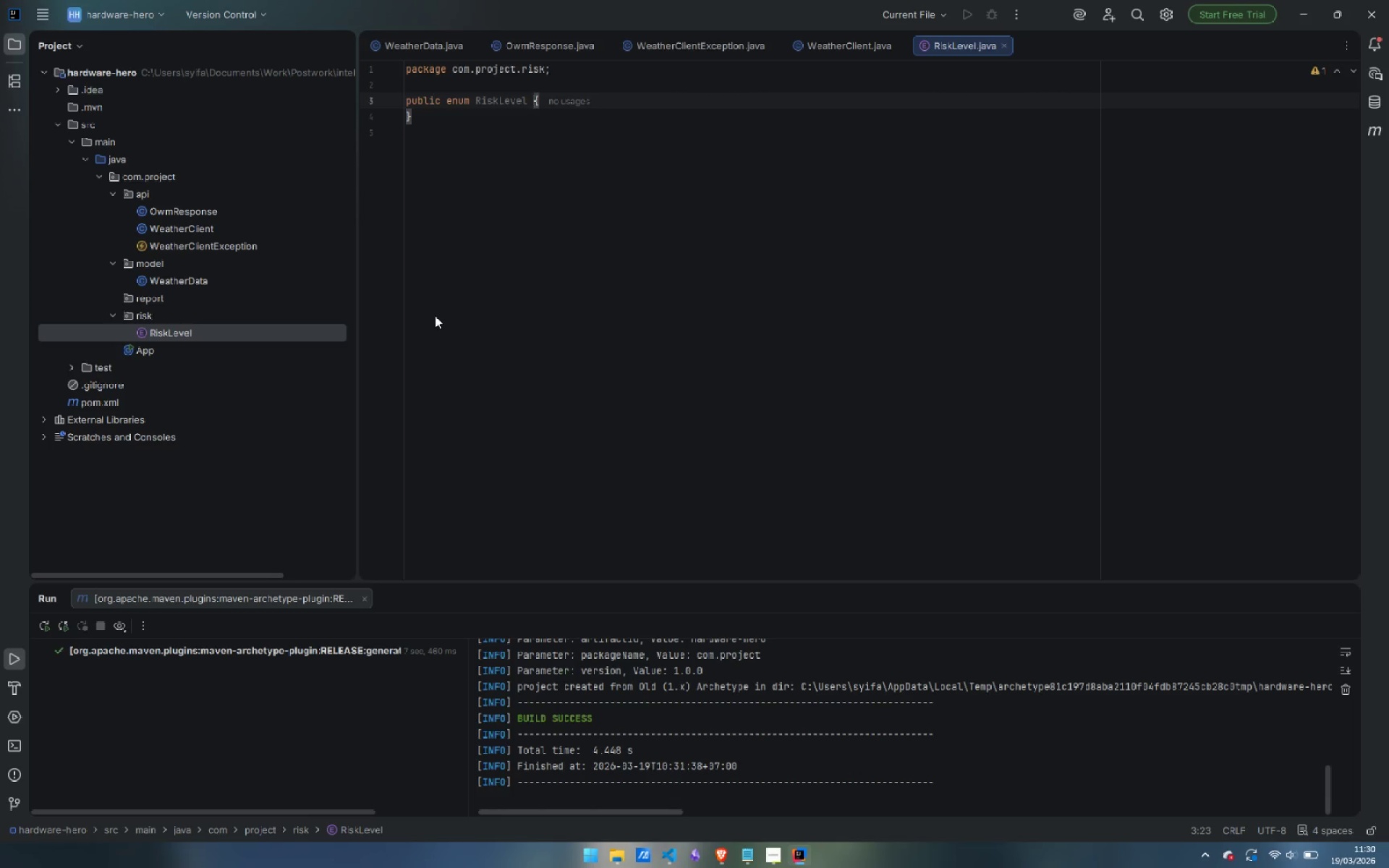 
wait(21.08)
 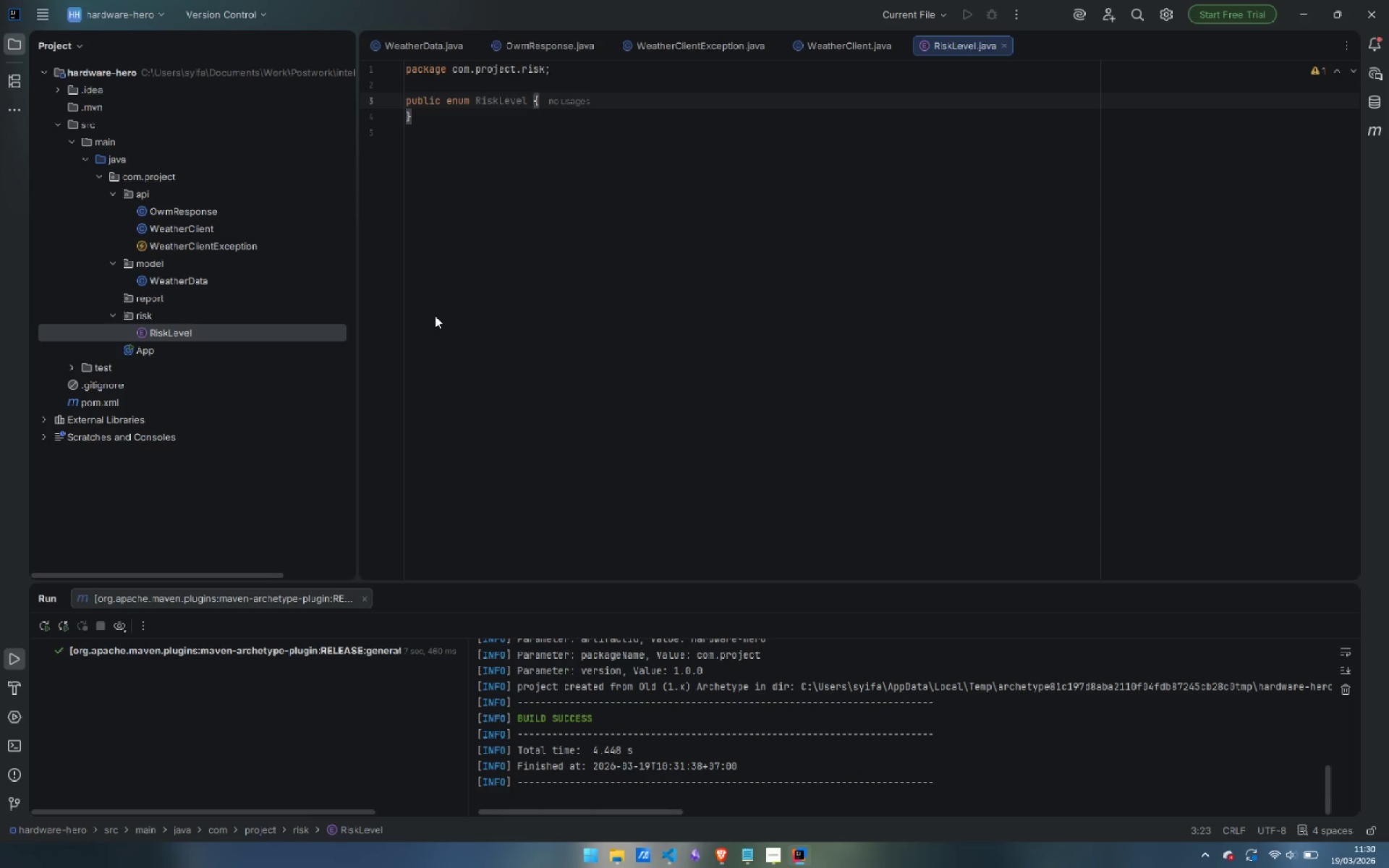 
left_click([475, 85])
 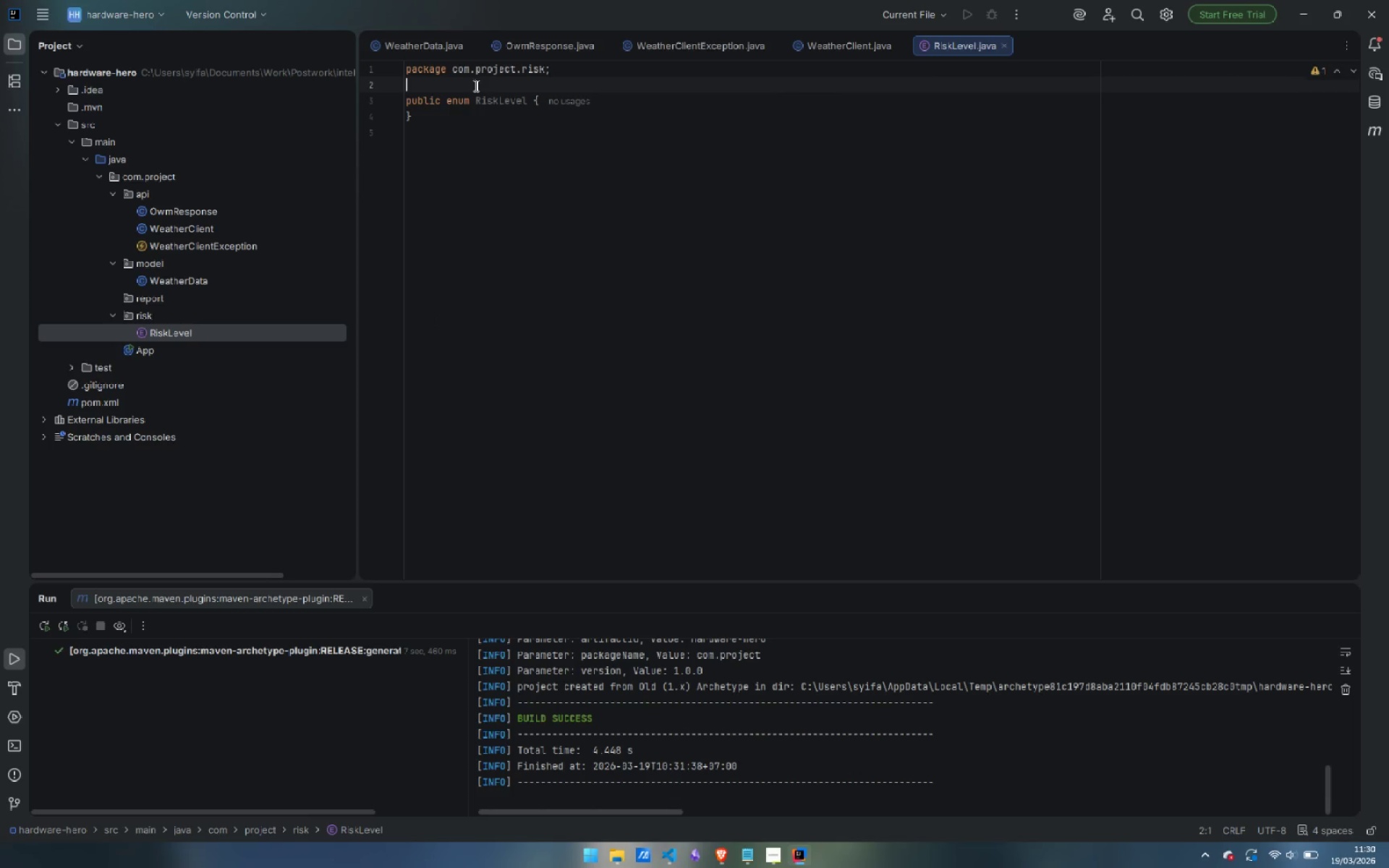 
key(Enter)
 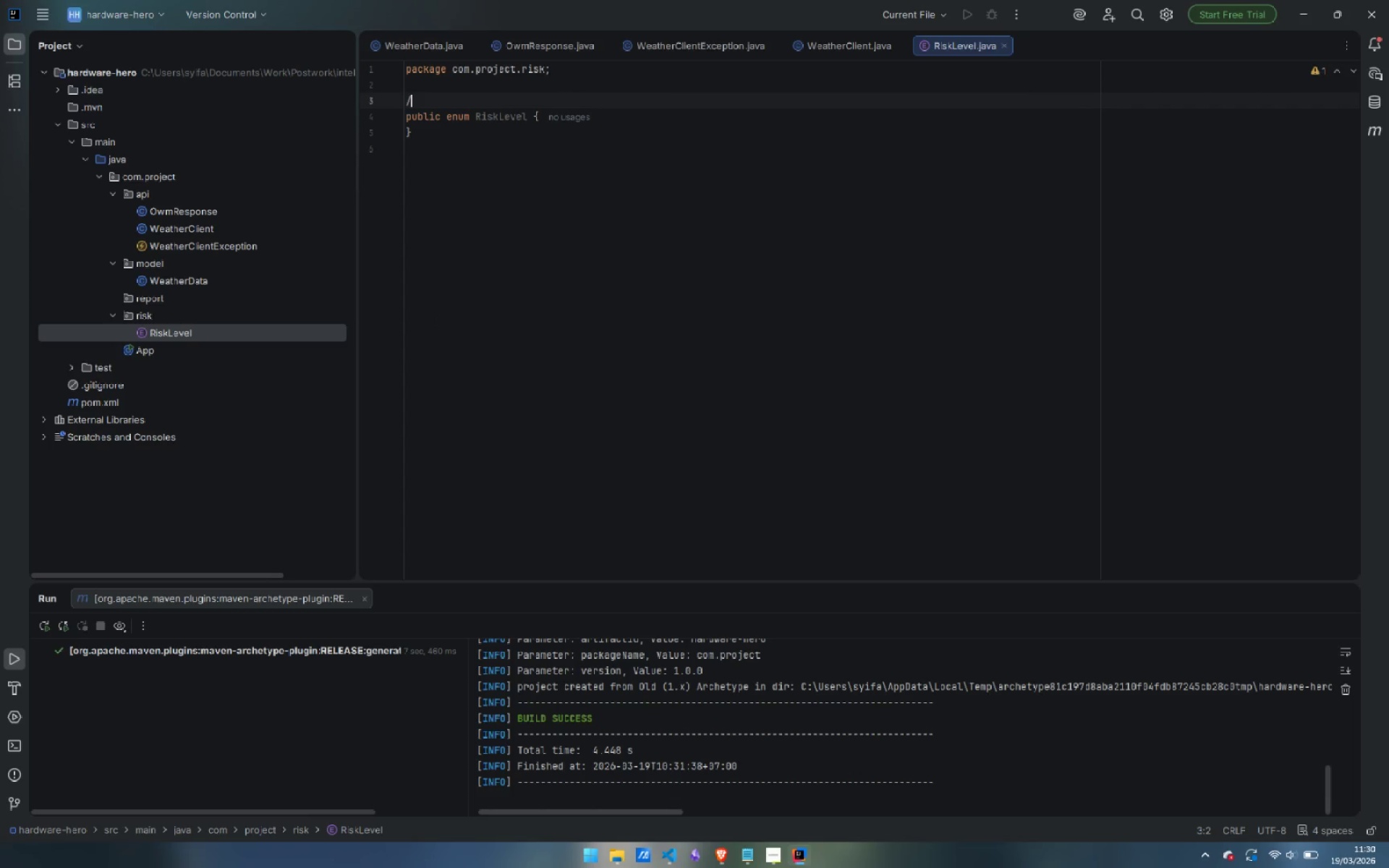 
type(/**)
 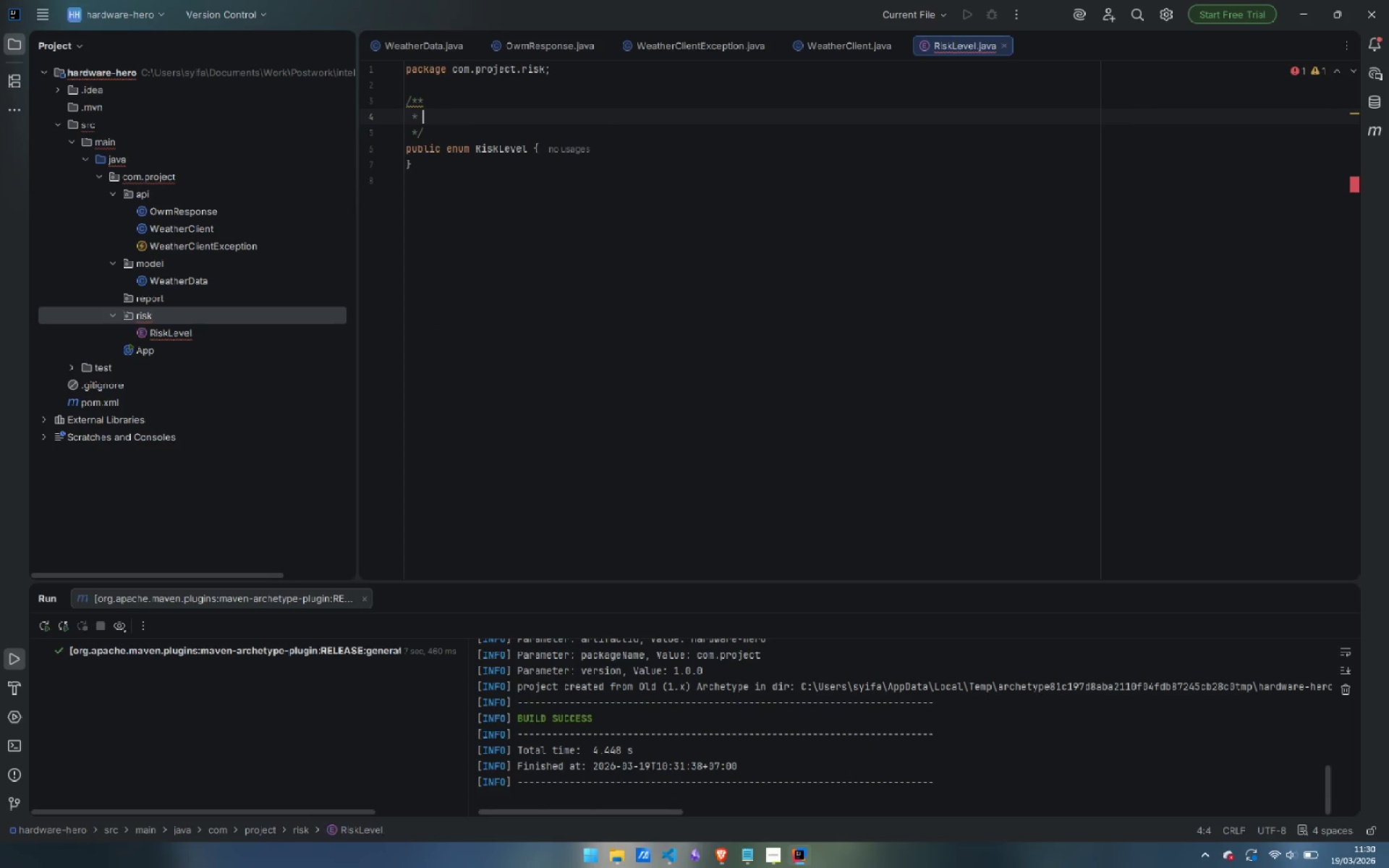 
 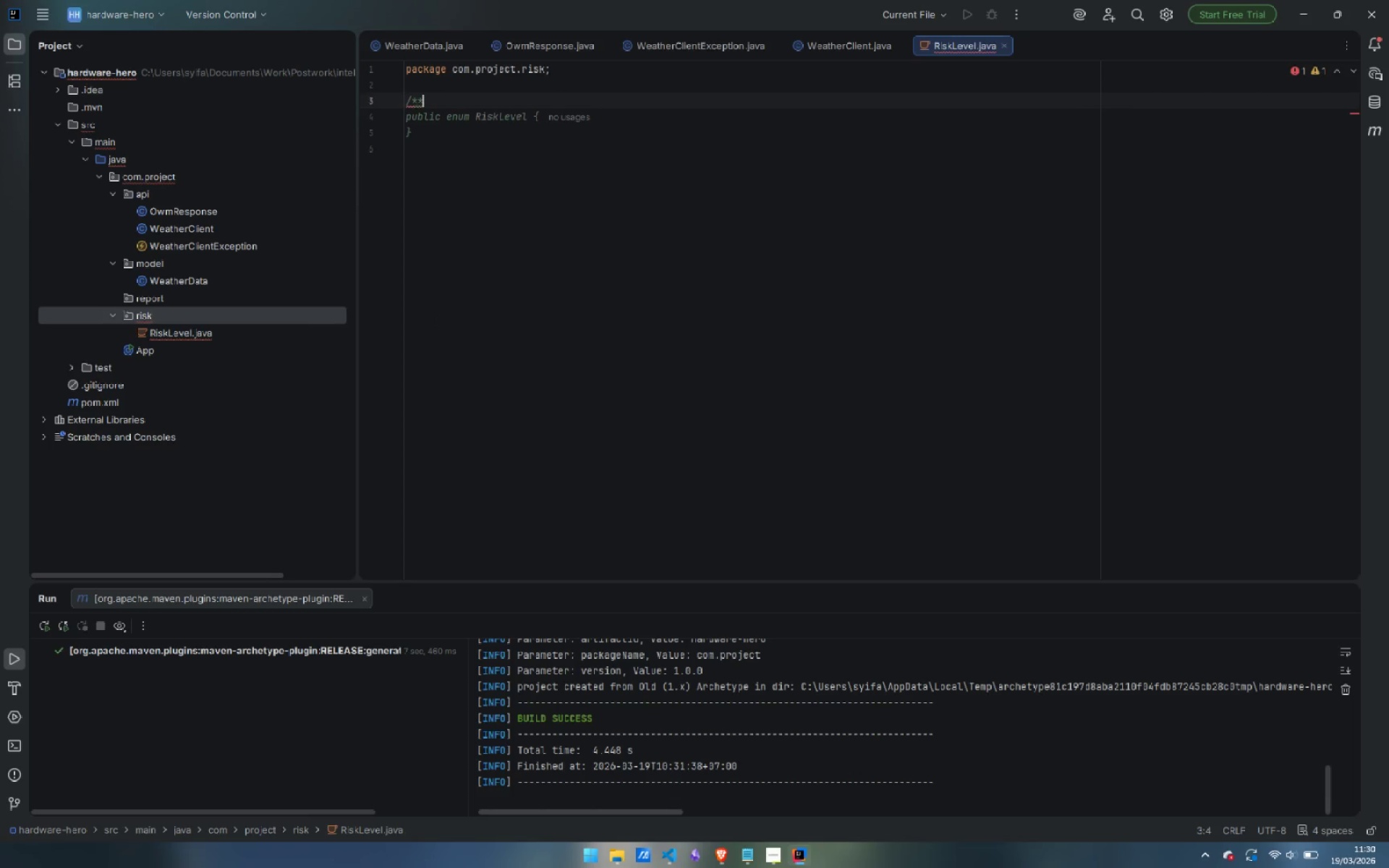 
key(Enter)
 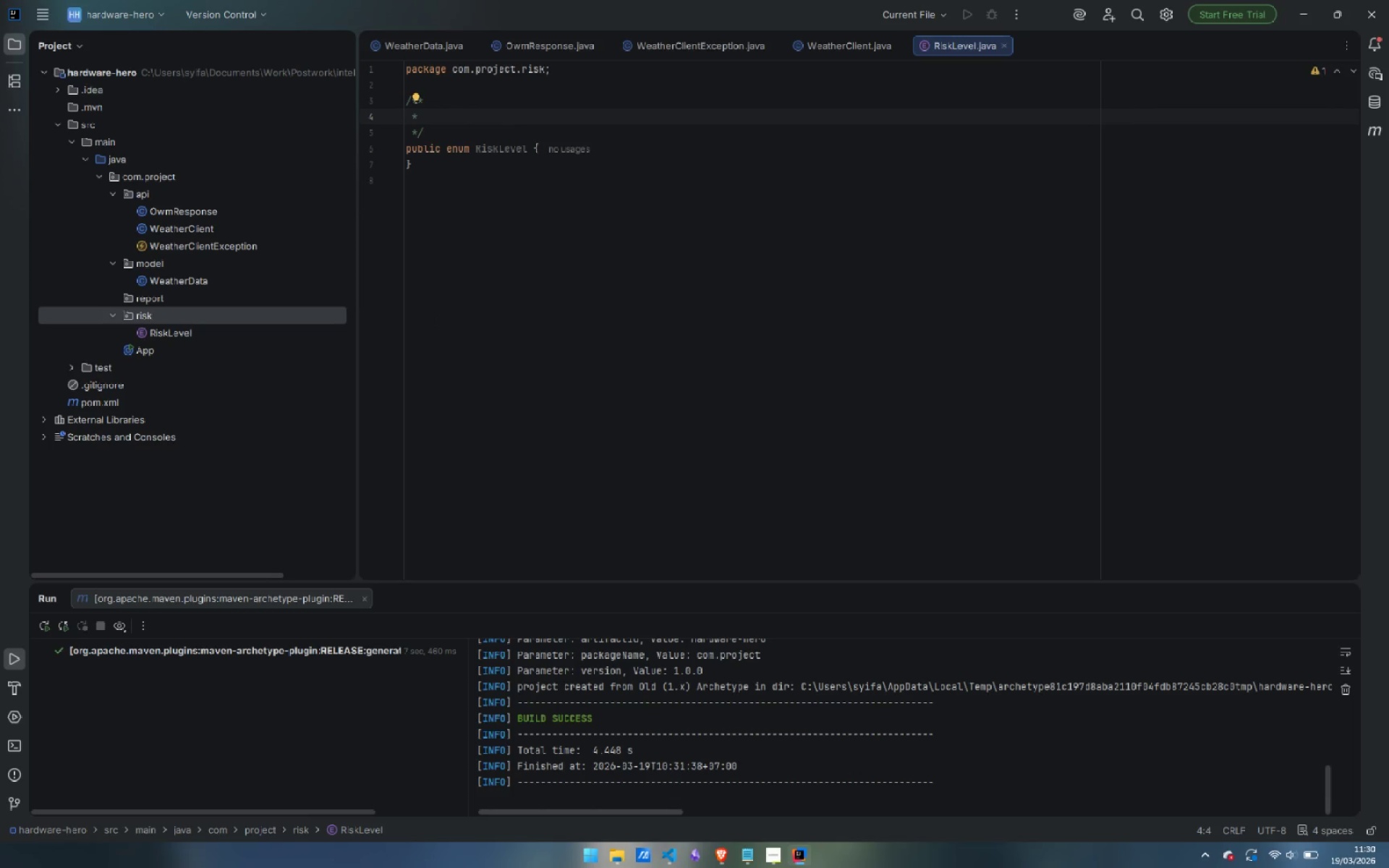 
type(Severity levels used by the risk assessment engine.)
 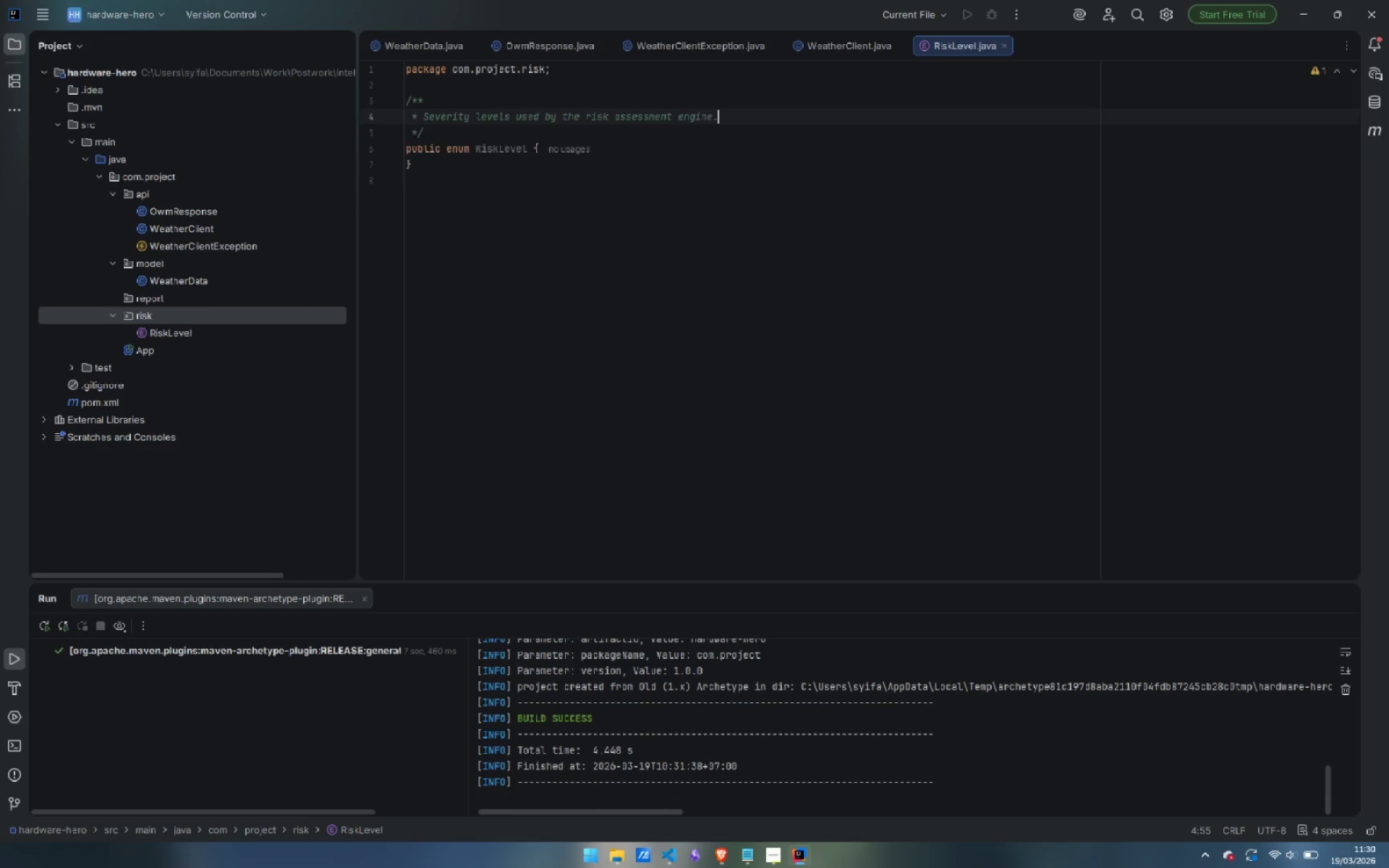 
key(Enter)
 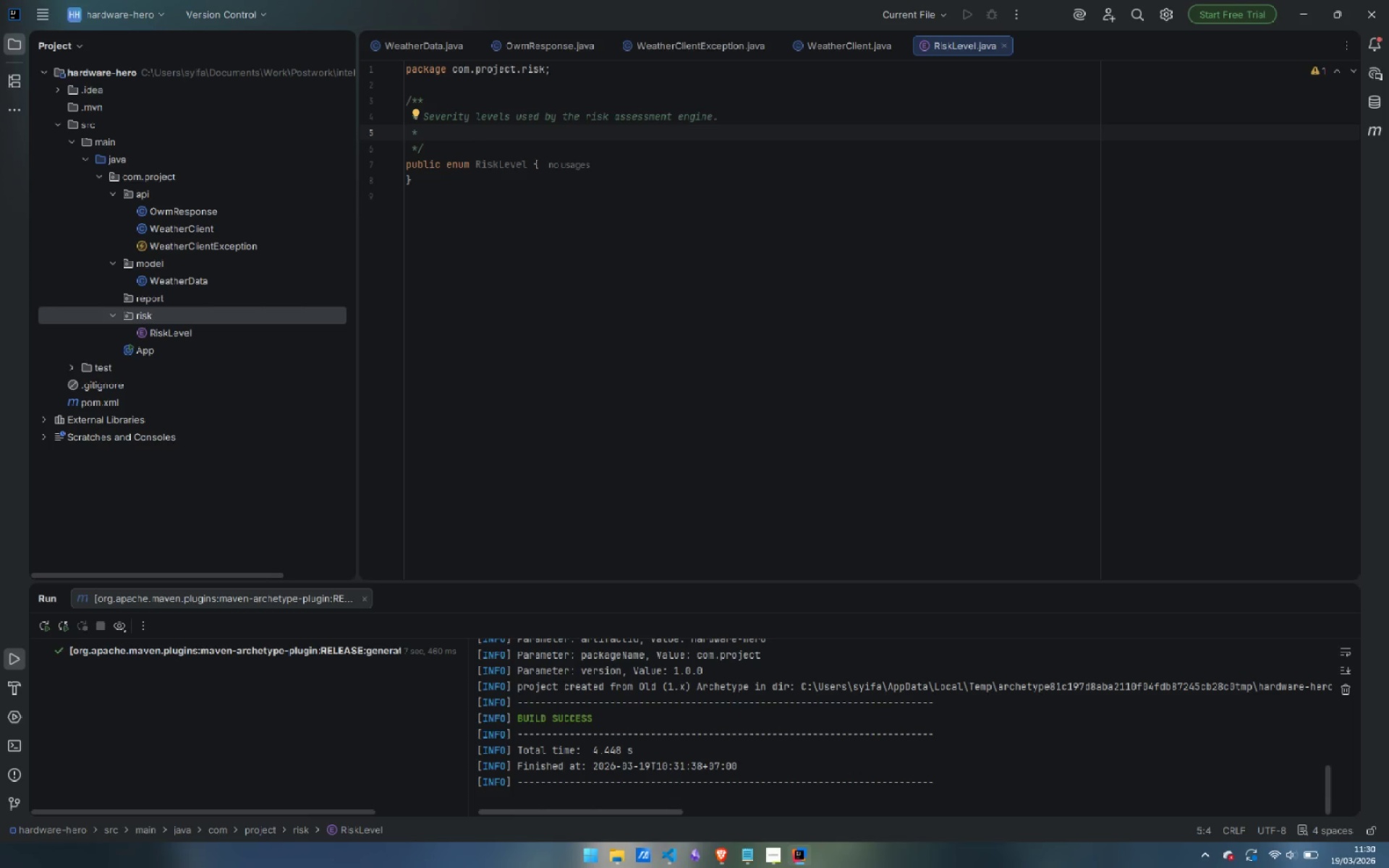 
type(Ordered )
 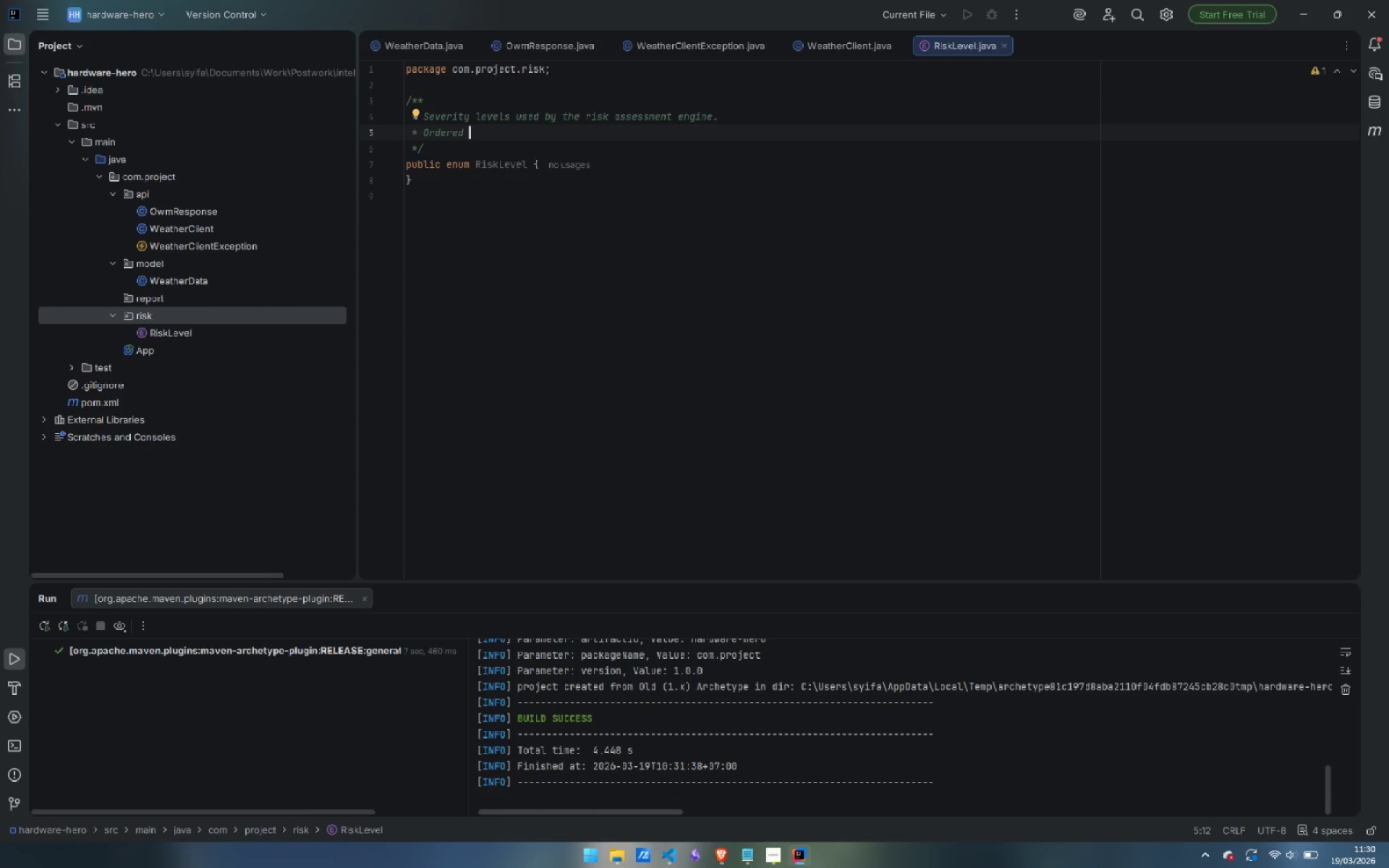 
type(from safest to most critical so that levels can be compared with)
 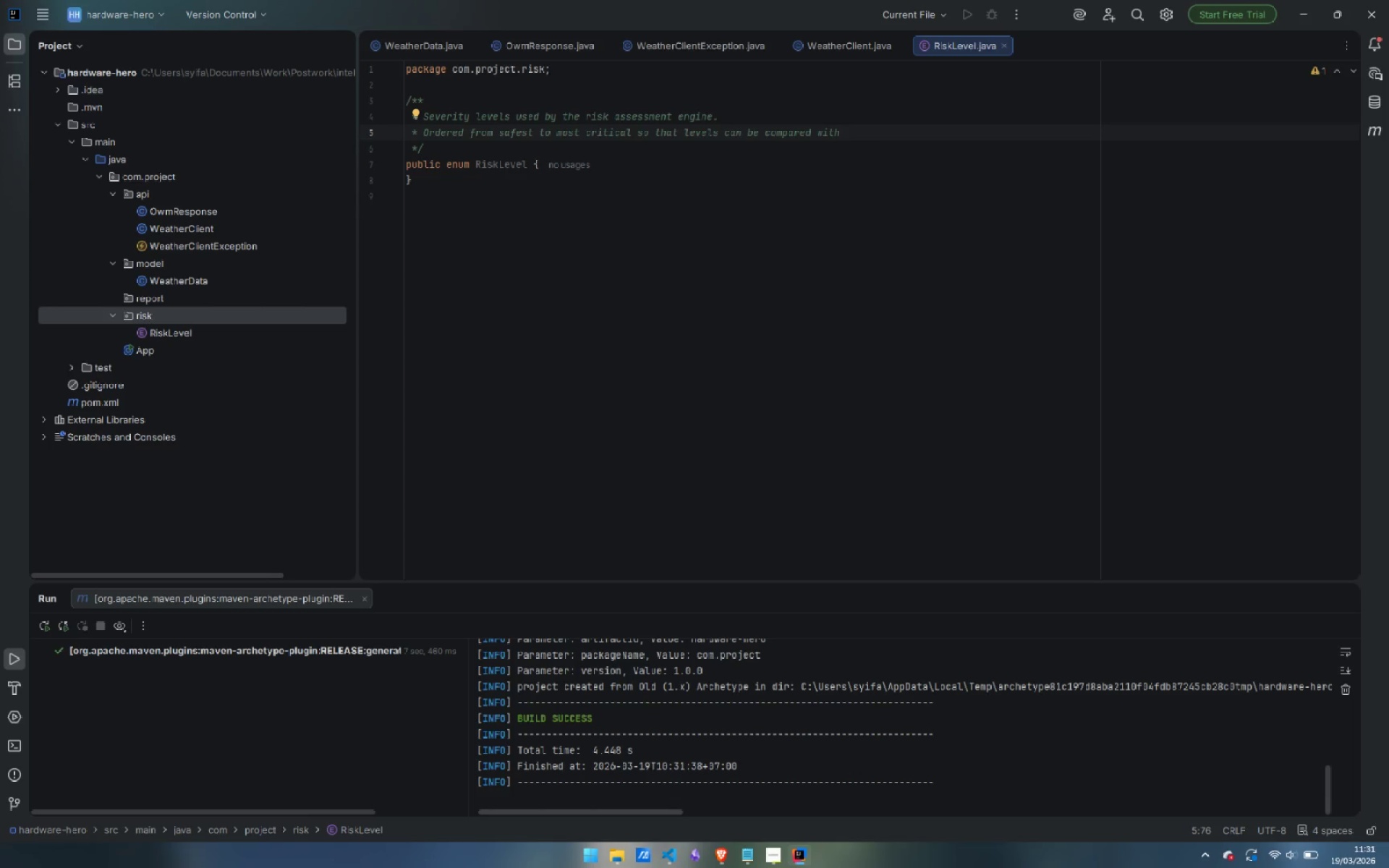 
key(Enter)
 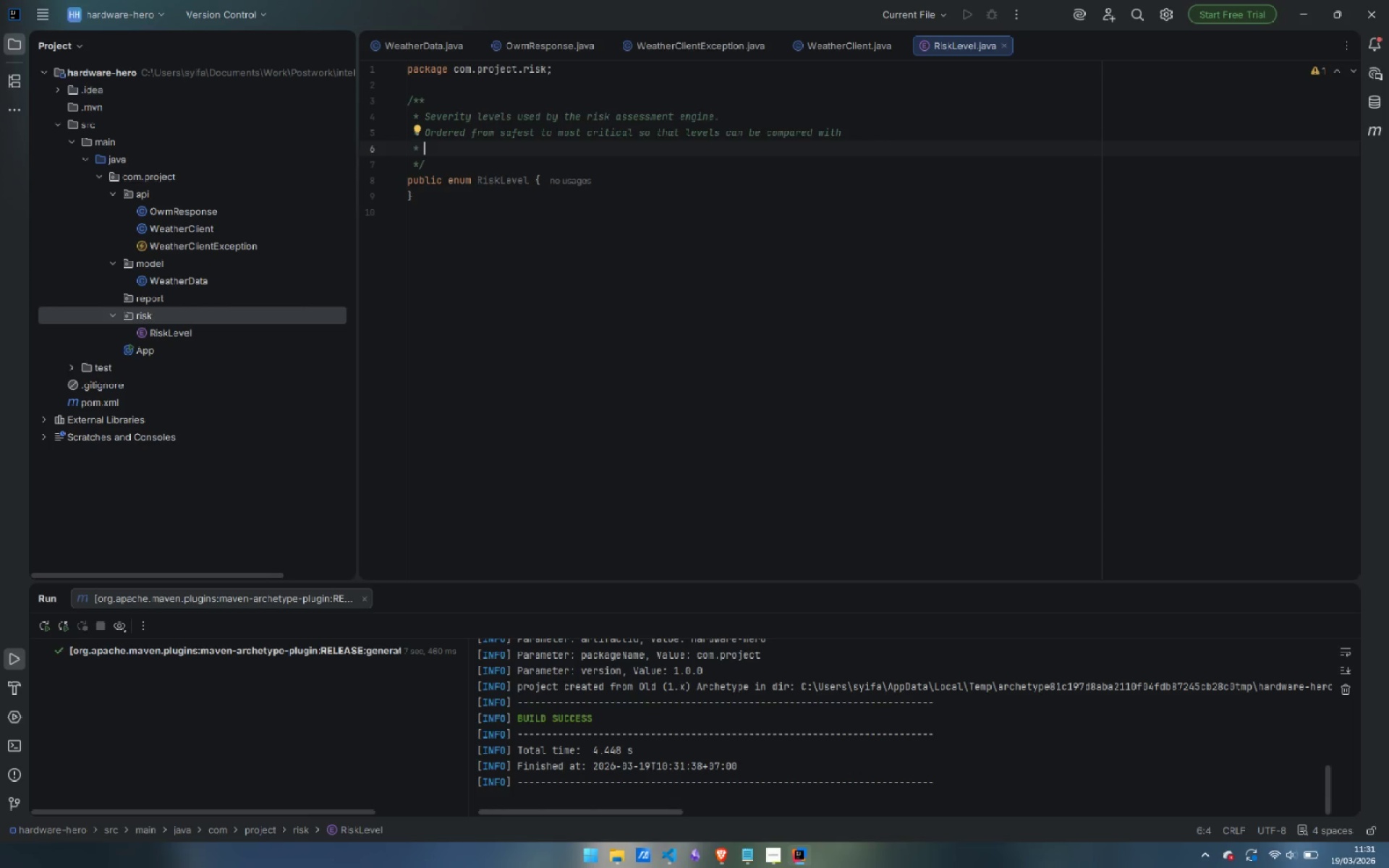 
type({@link En)
 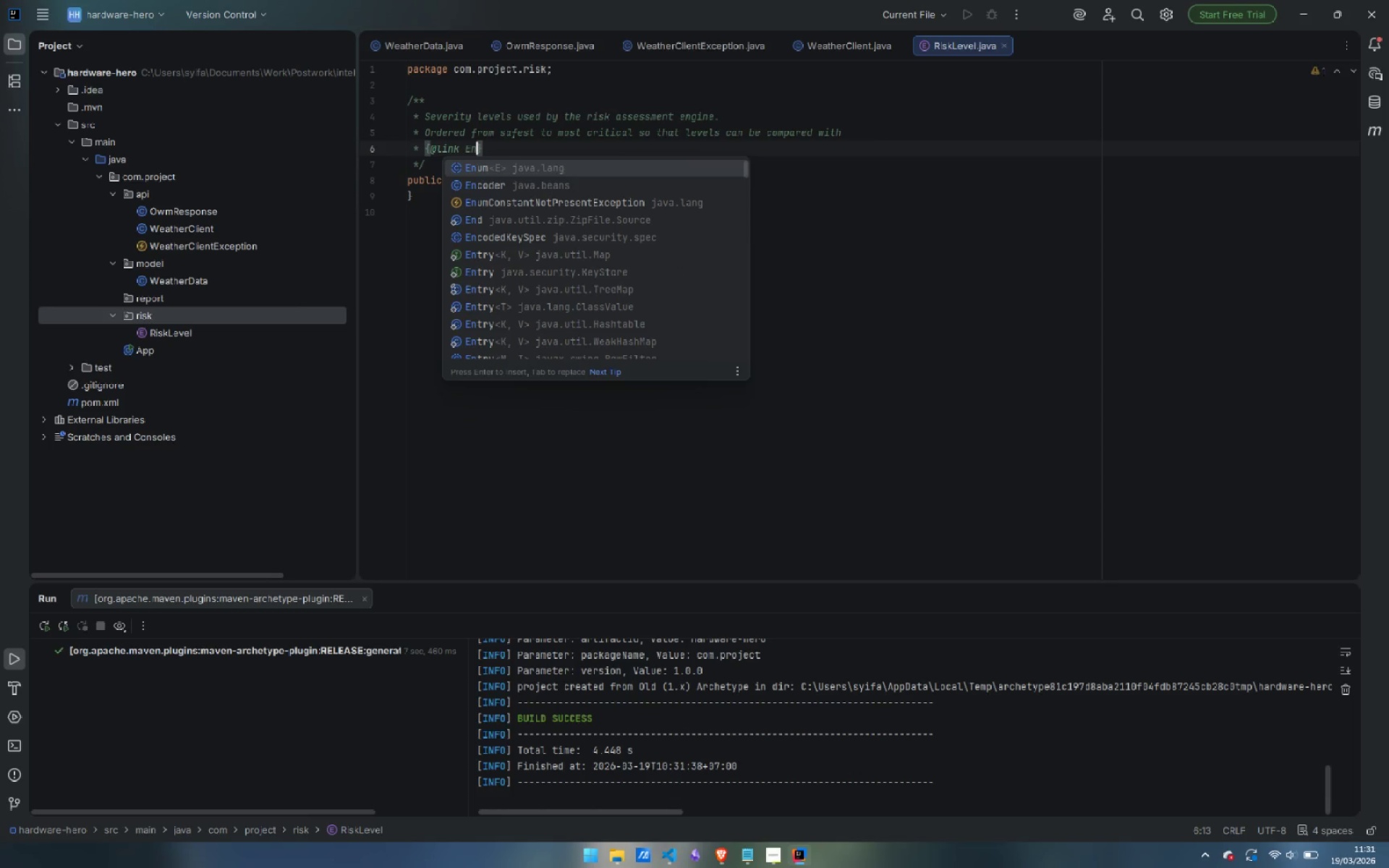 
key(Enter)
 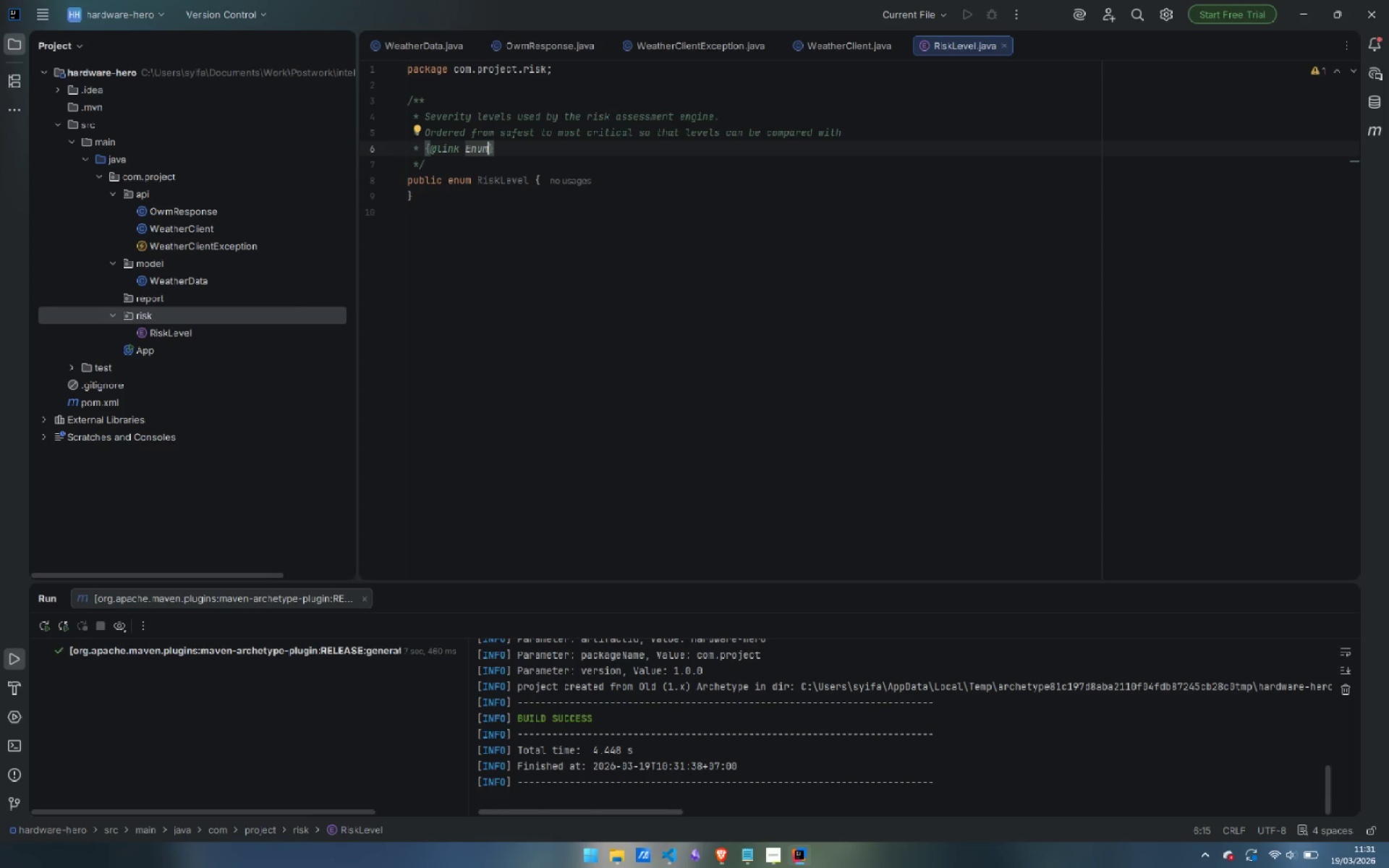 
type(#com)
 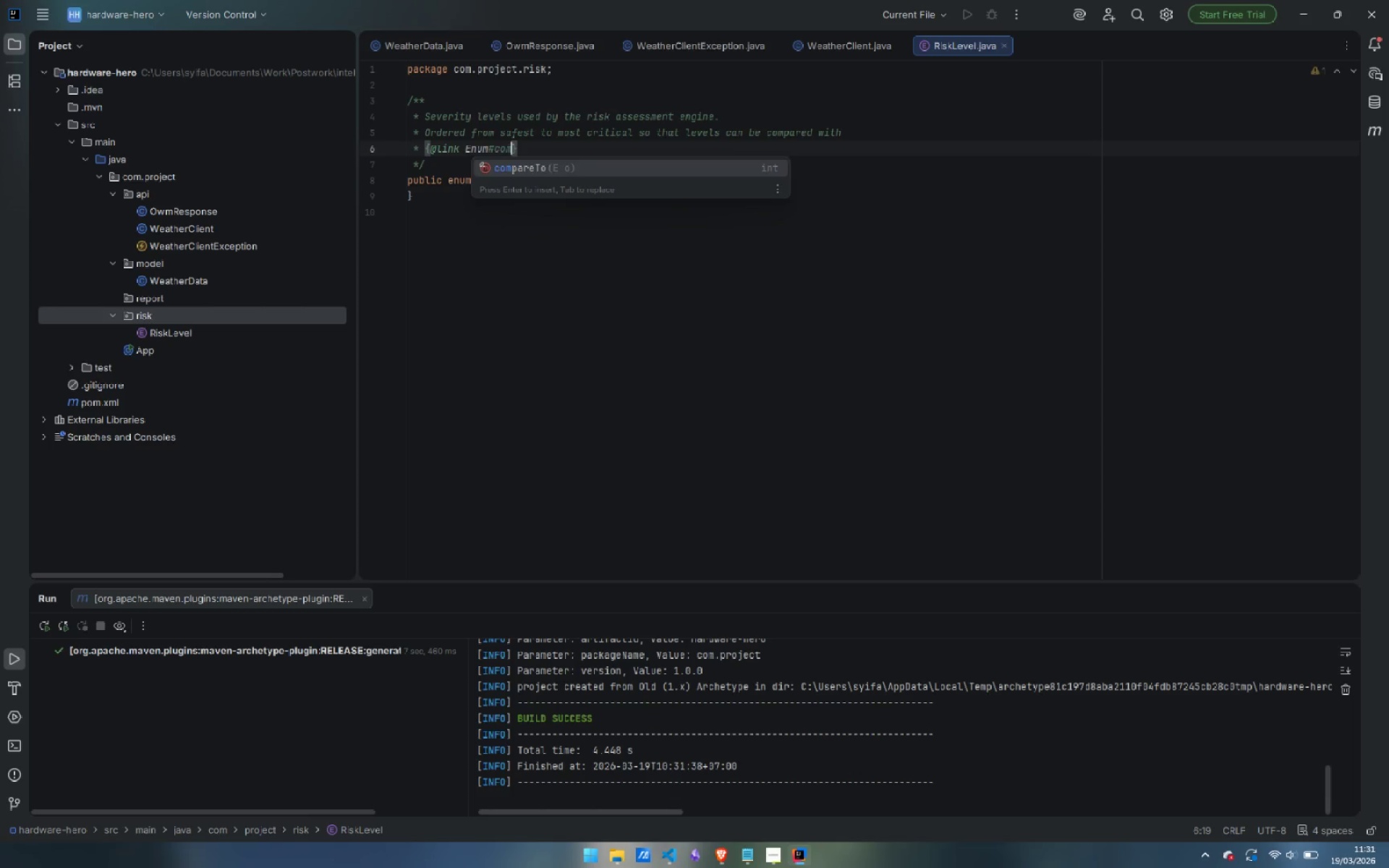 
key(Enter)
 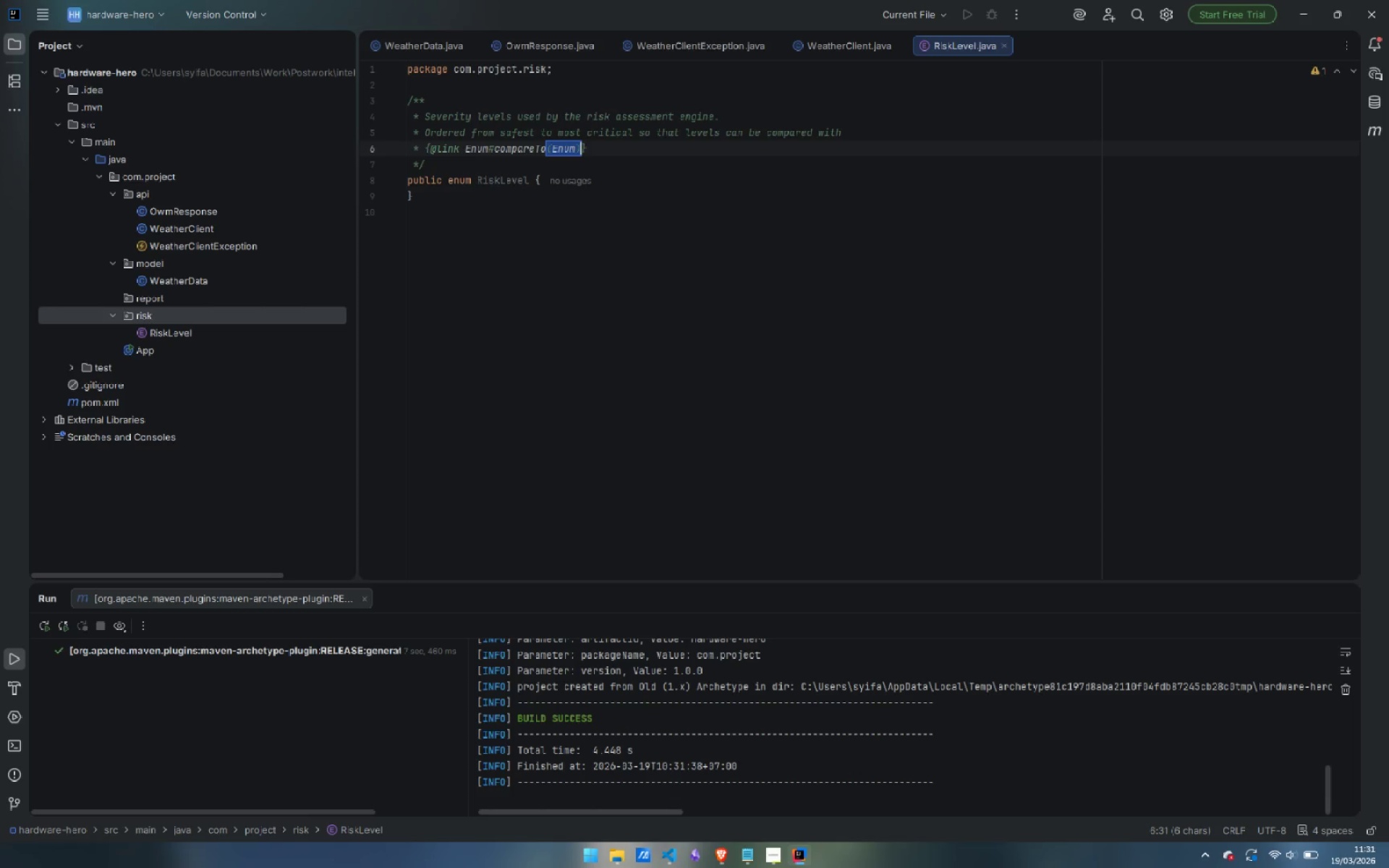 
key(ArrowRight)
 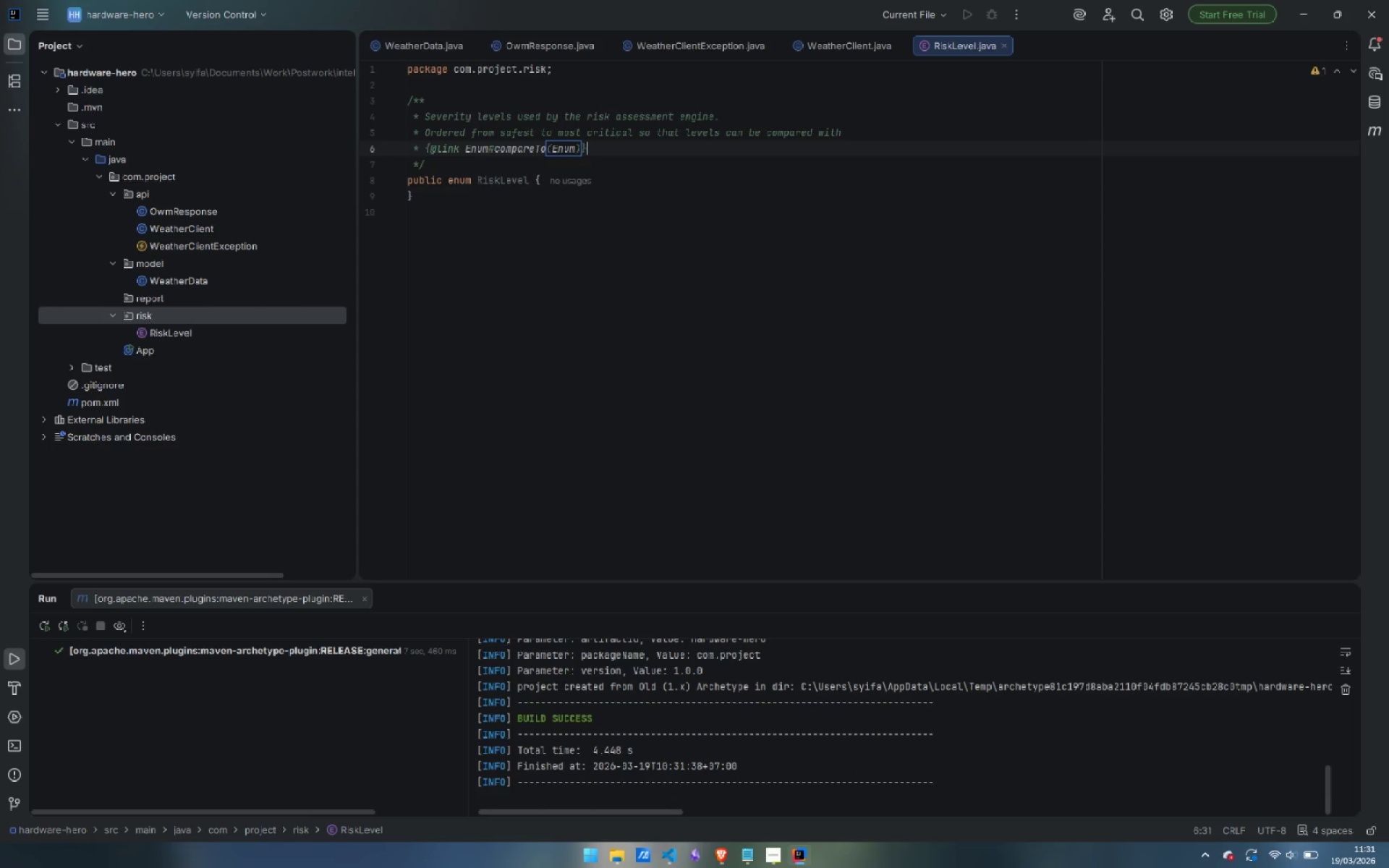 
key(ArrowRight)
 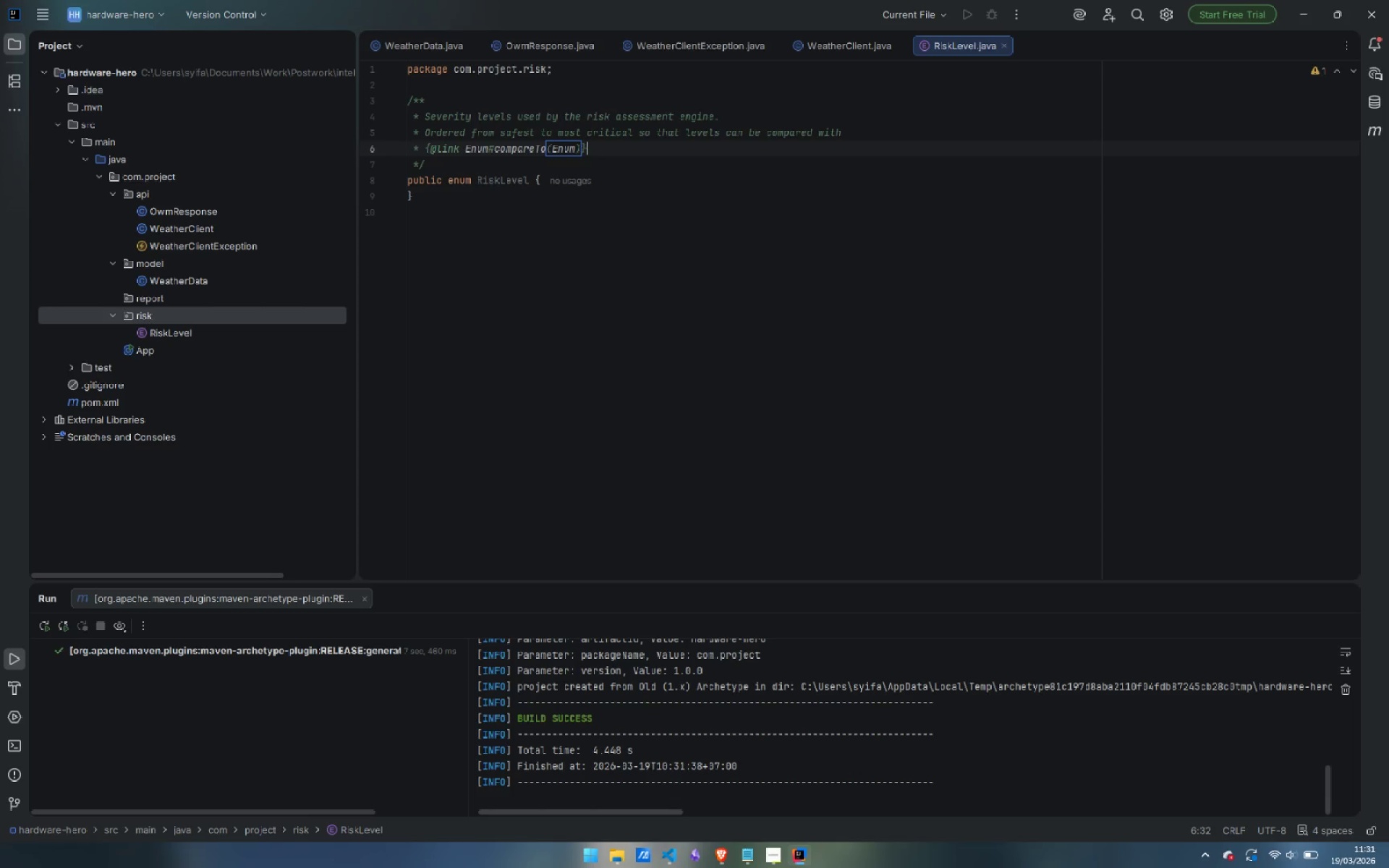 
key(ArrowLeft)
 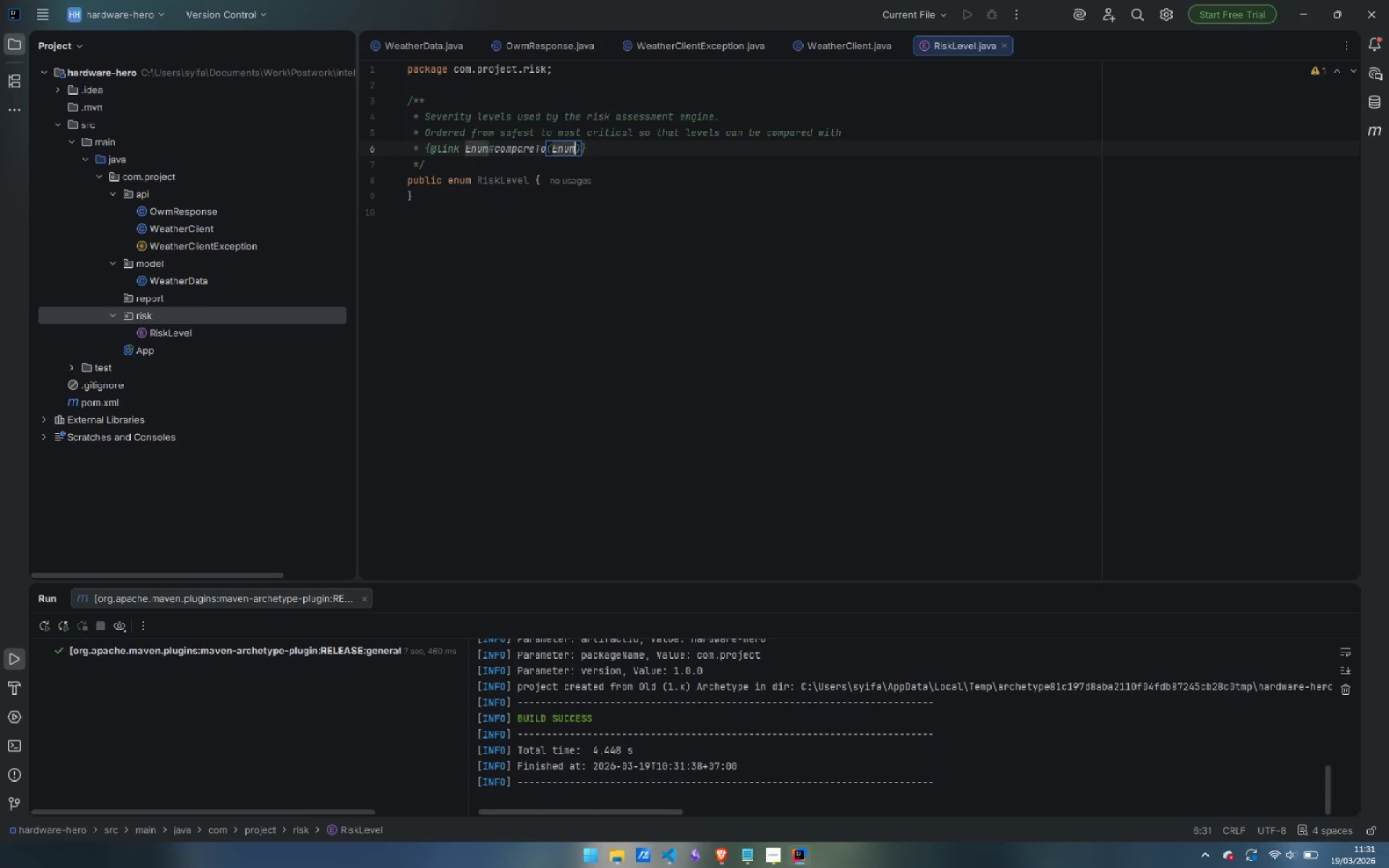 
key(ArrowLeft)
 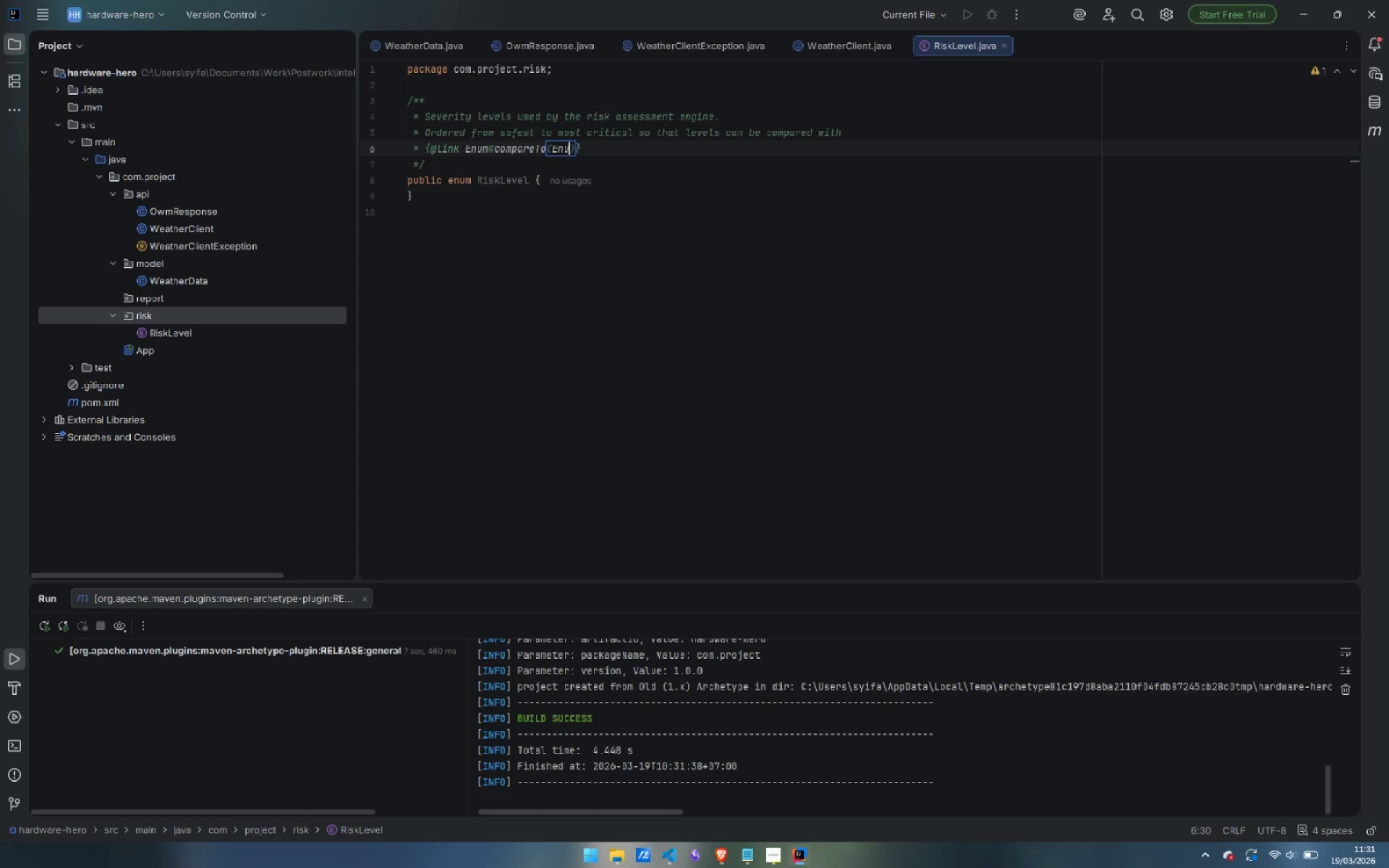 
key(Backspace)
key(Backspace)
key(Backspace)
key(Backspace)
type(Enum)
 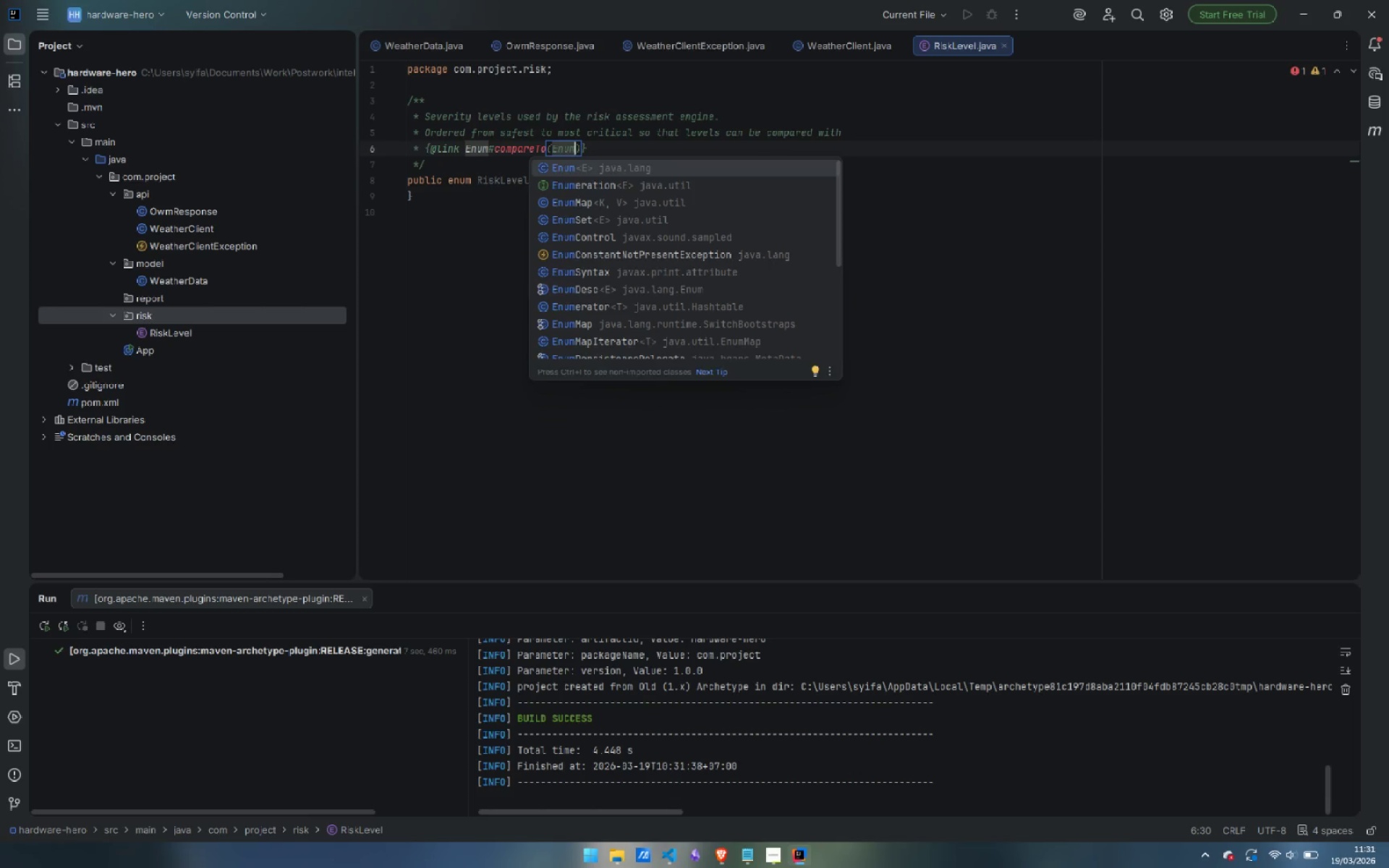 
key(Enter)
 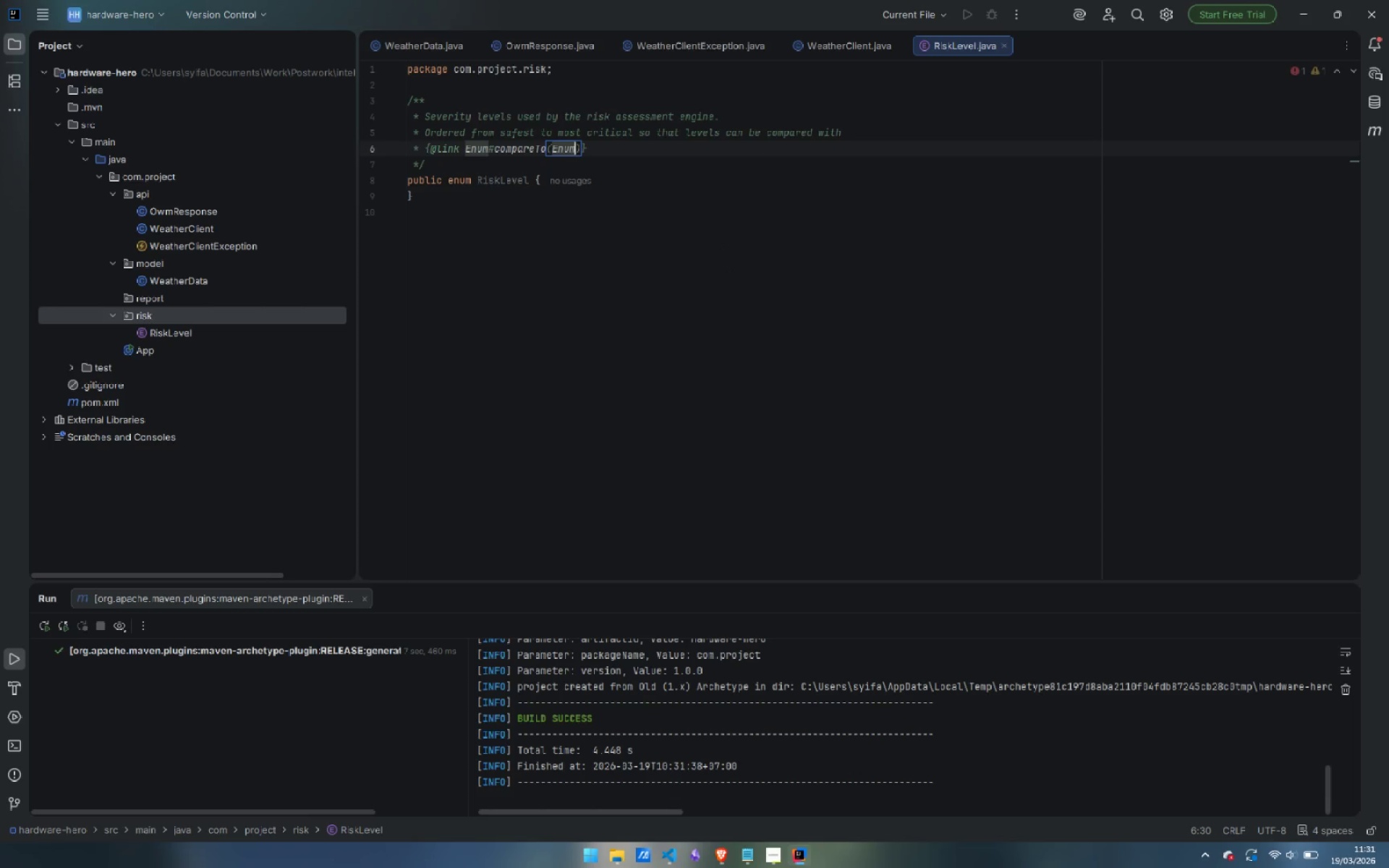 
key(ArrowRight)
 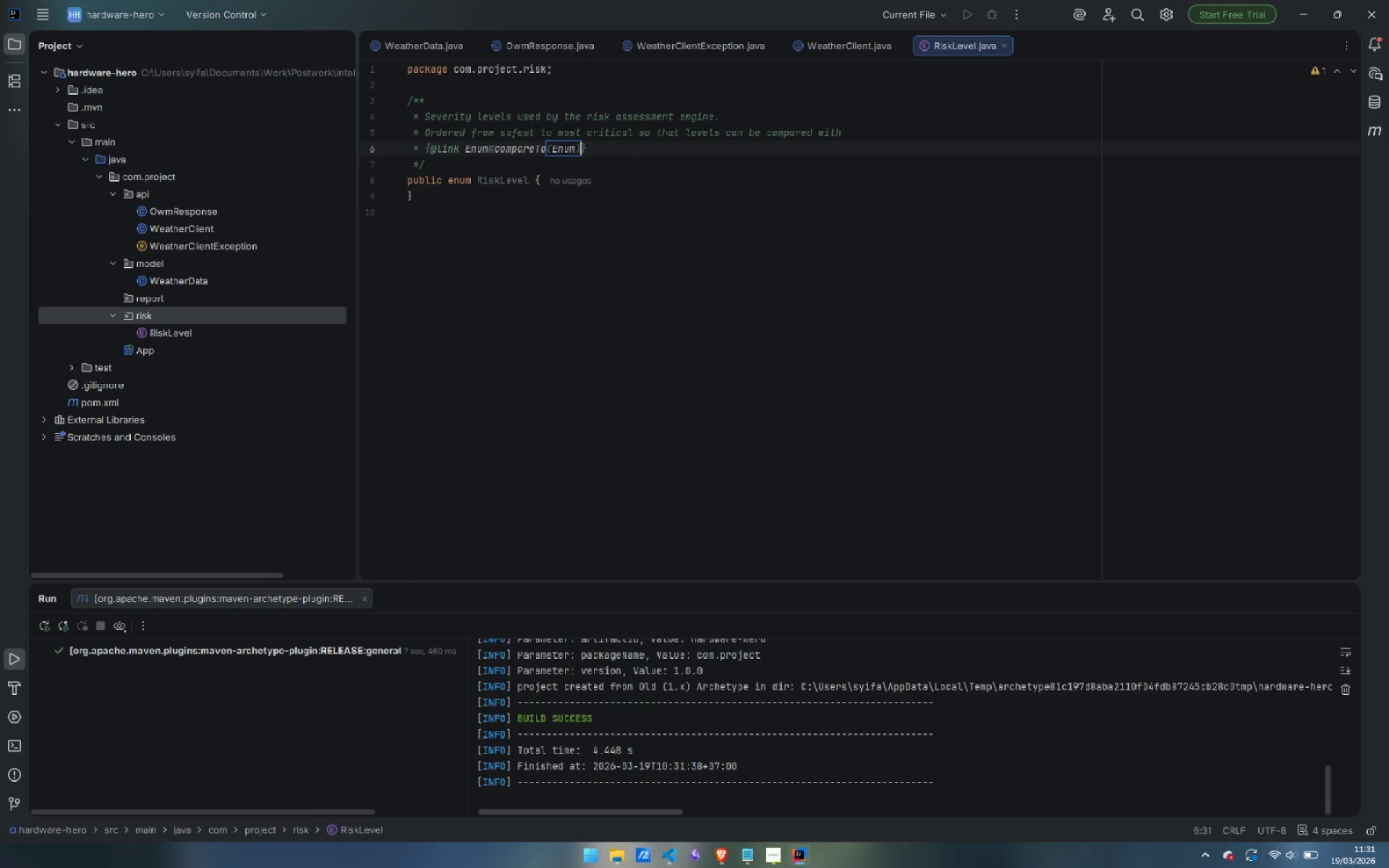 
key(ArrowRight)
 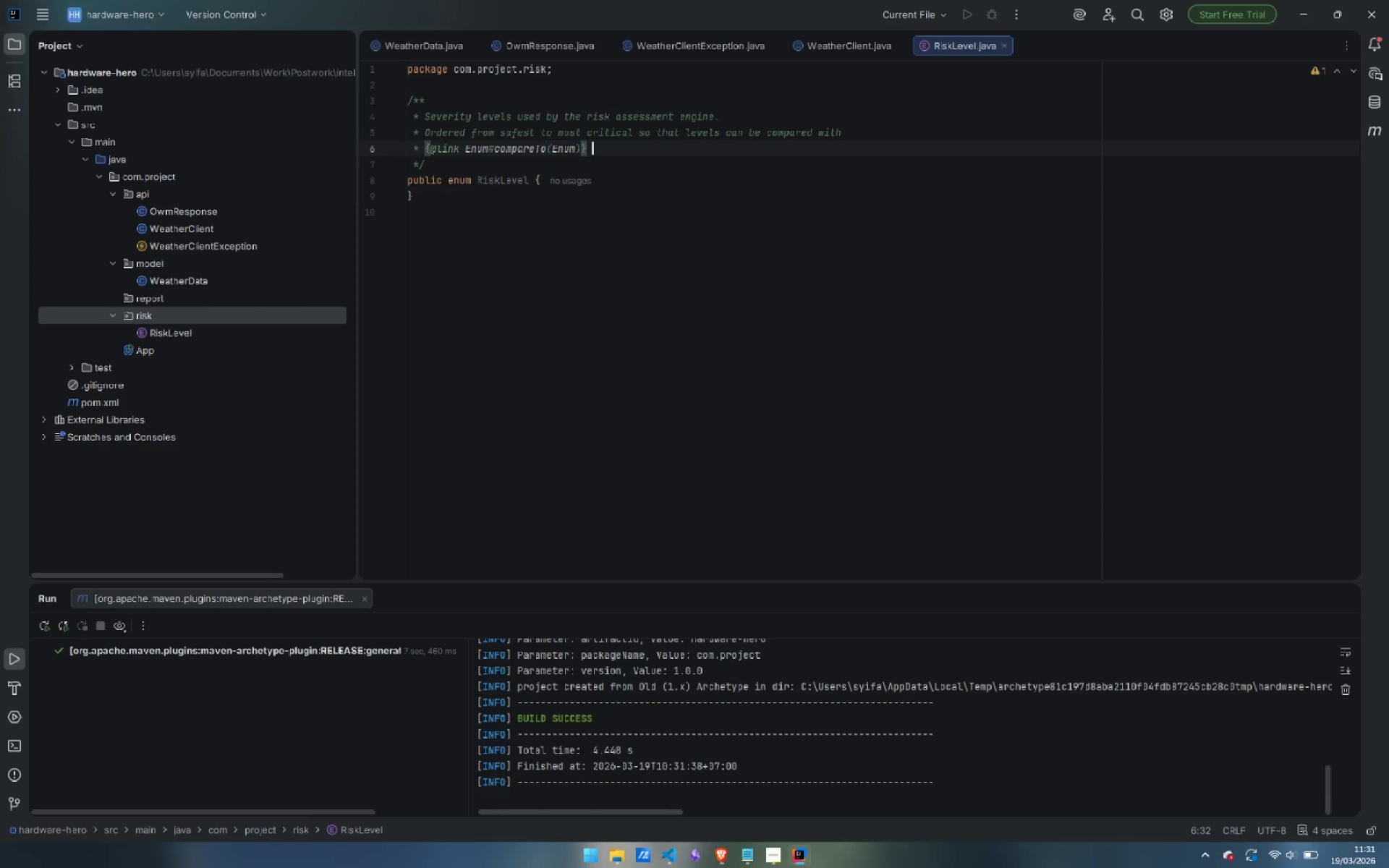 
type( if needed/)
key(Backspace)
type(.)
 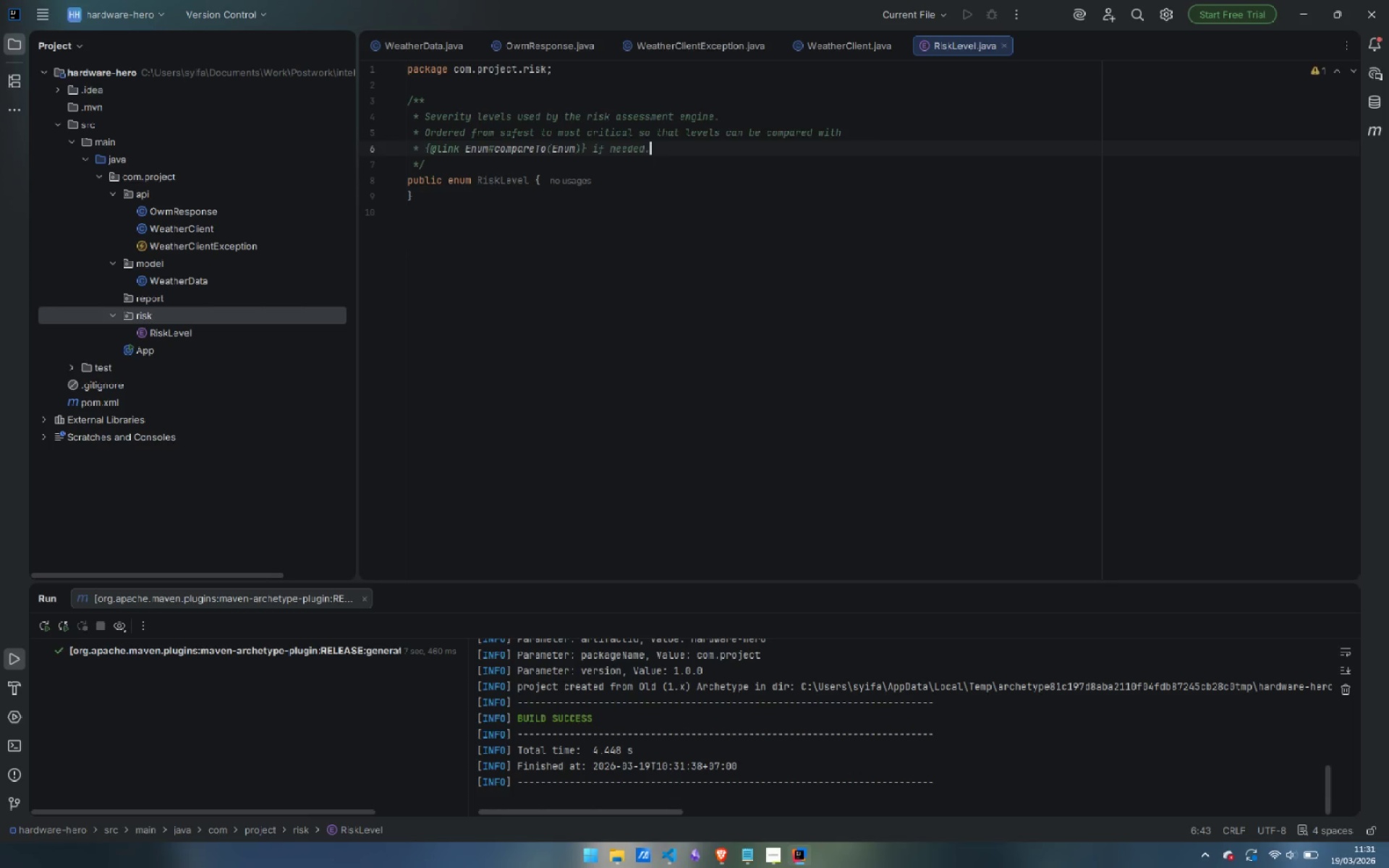 
key(ArrowDown)
 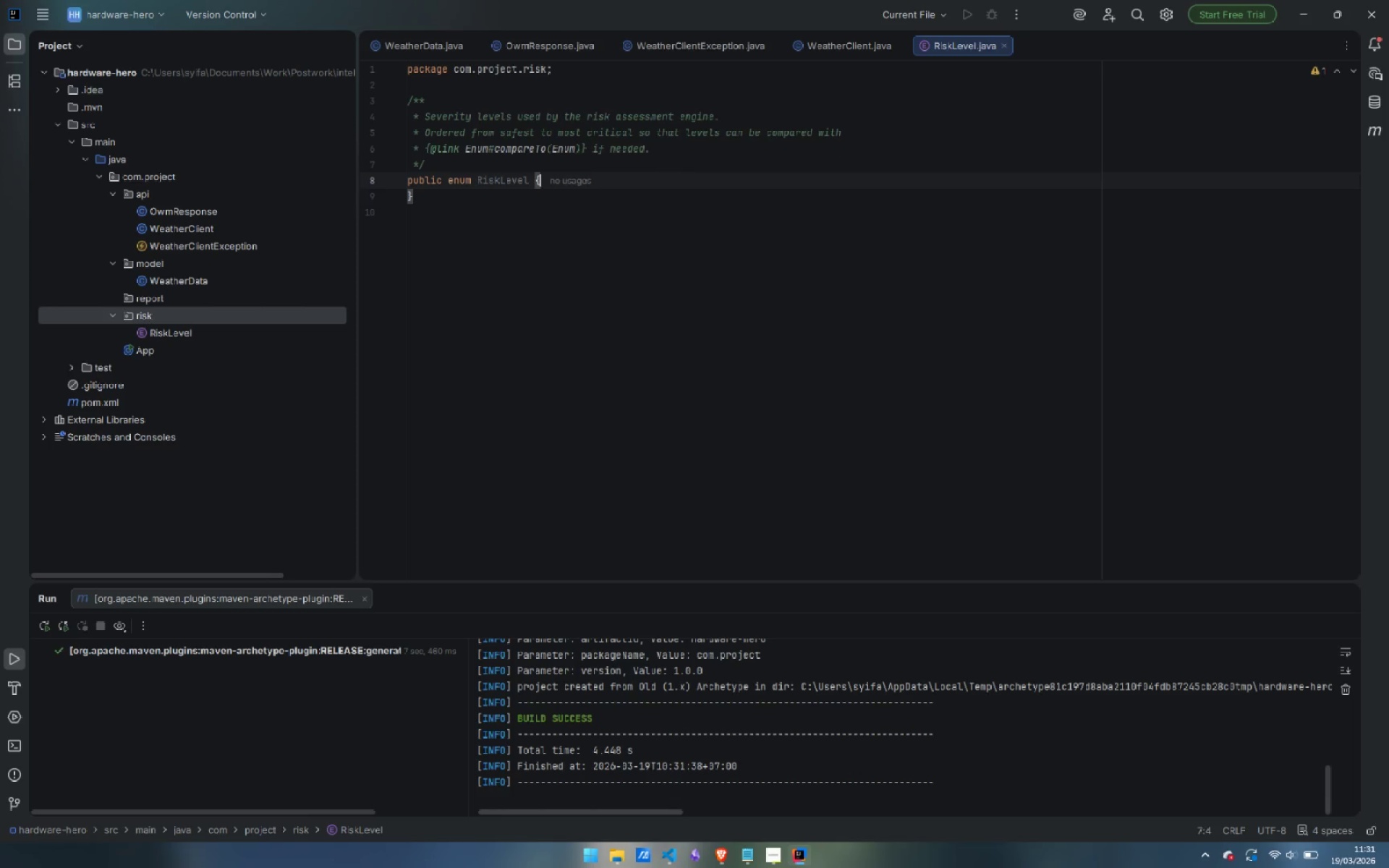 
key(ArrowDown)
 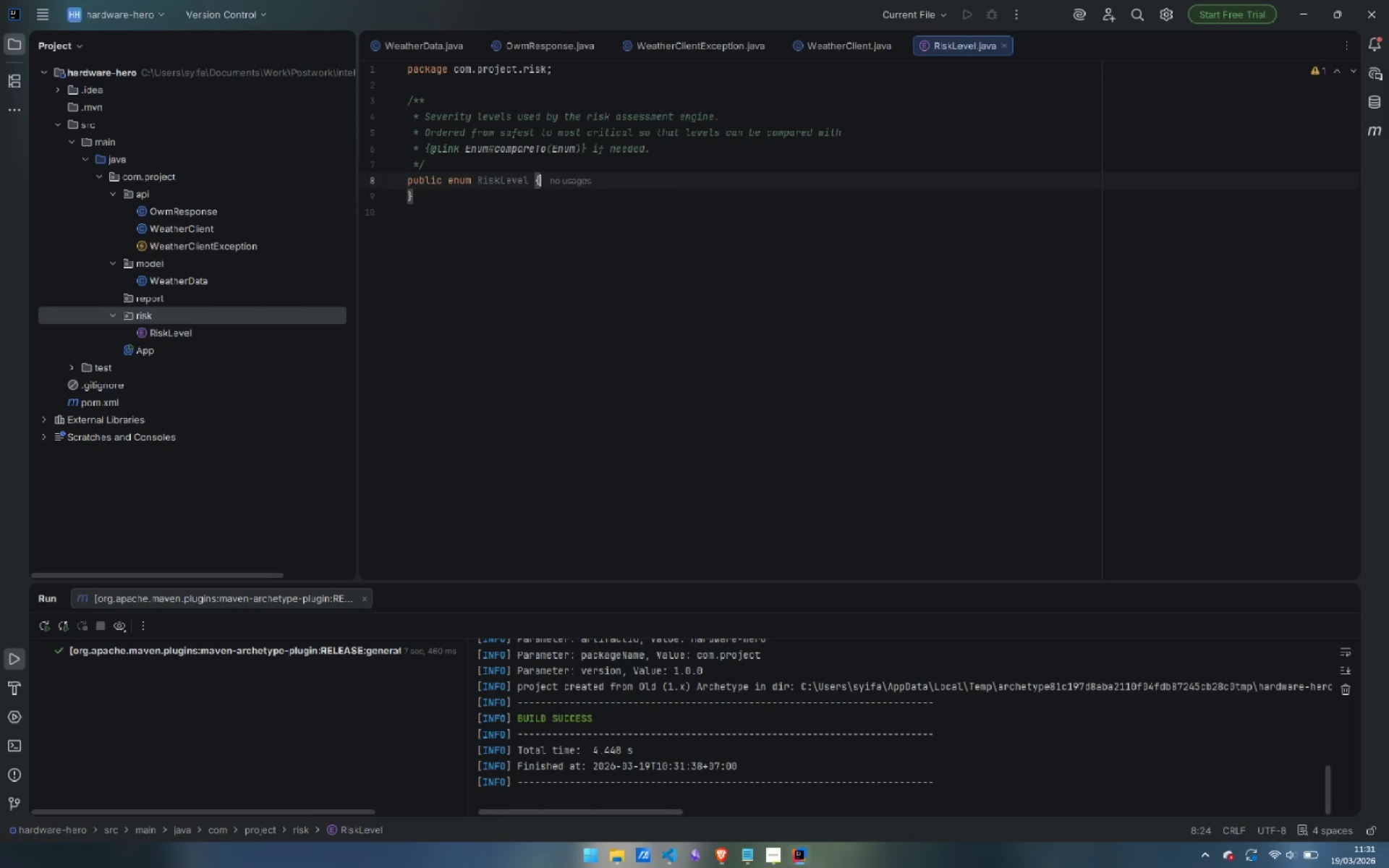 
key(Enter)
 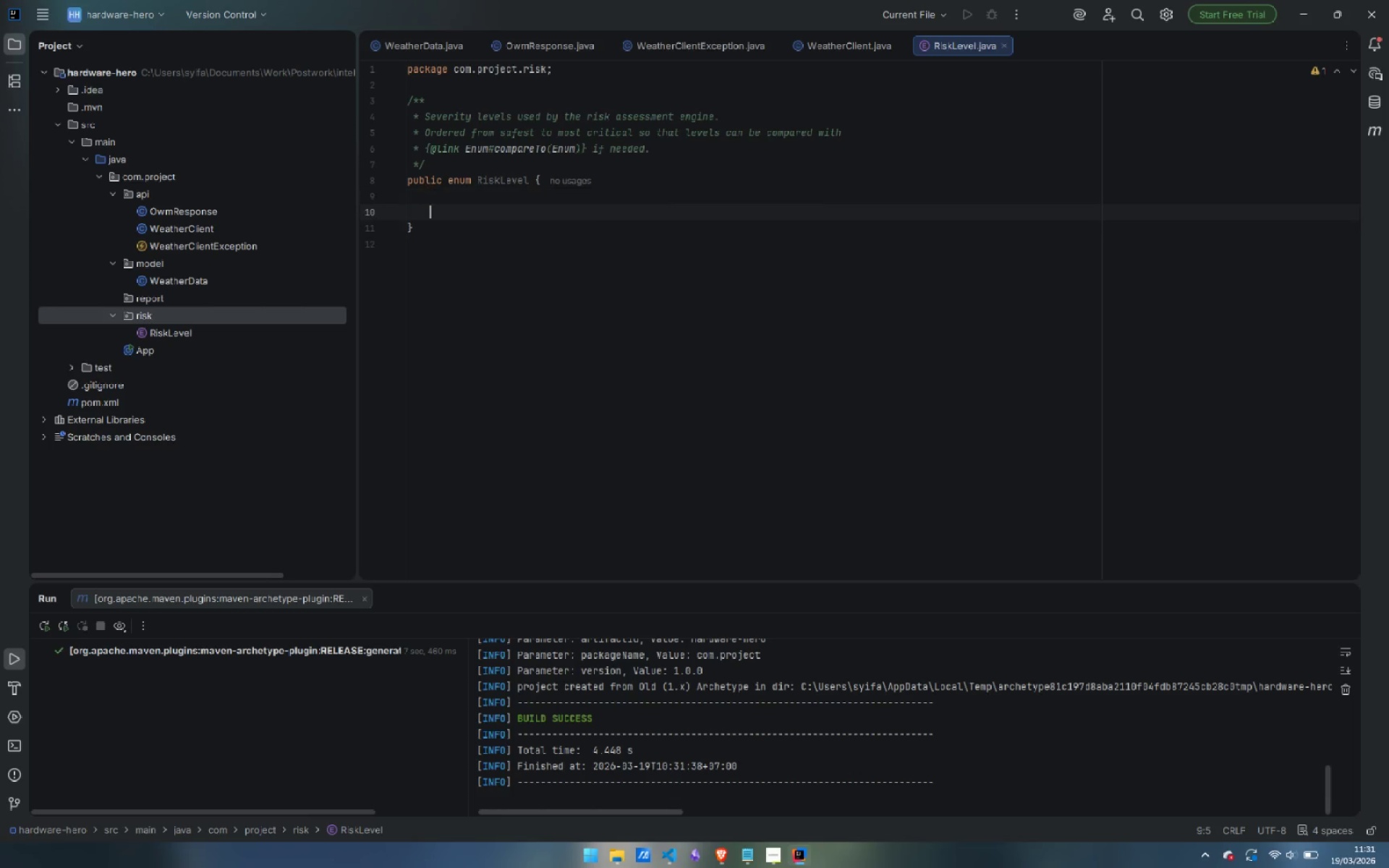 
key(Enter)
 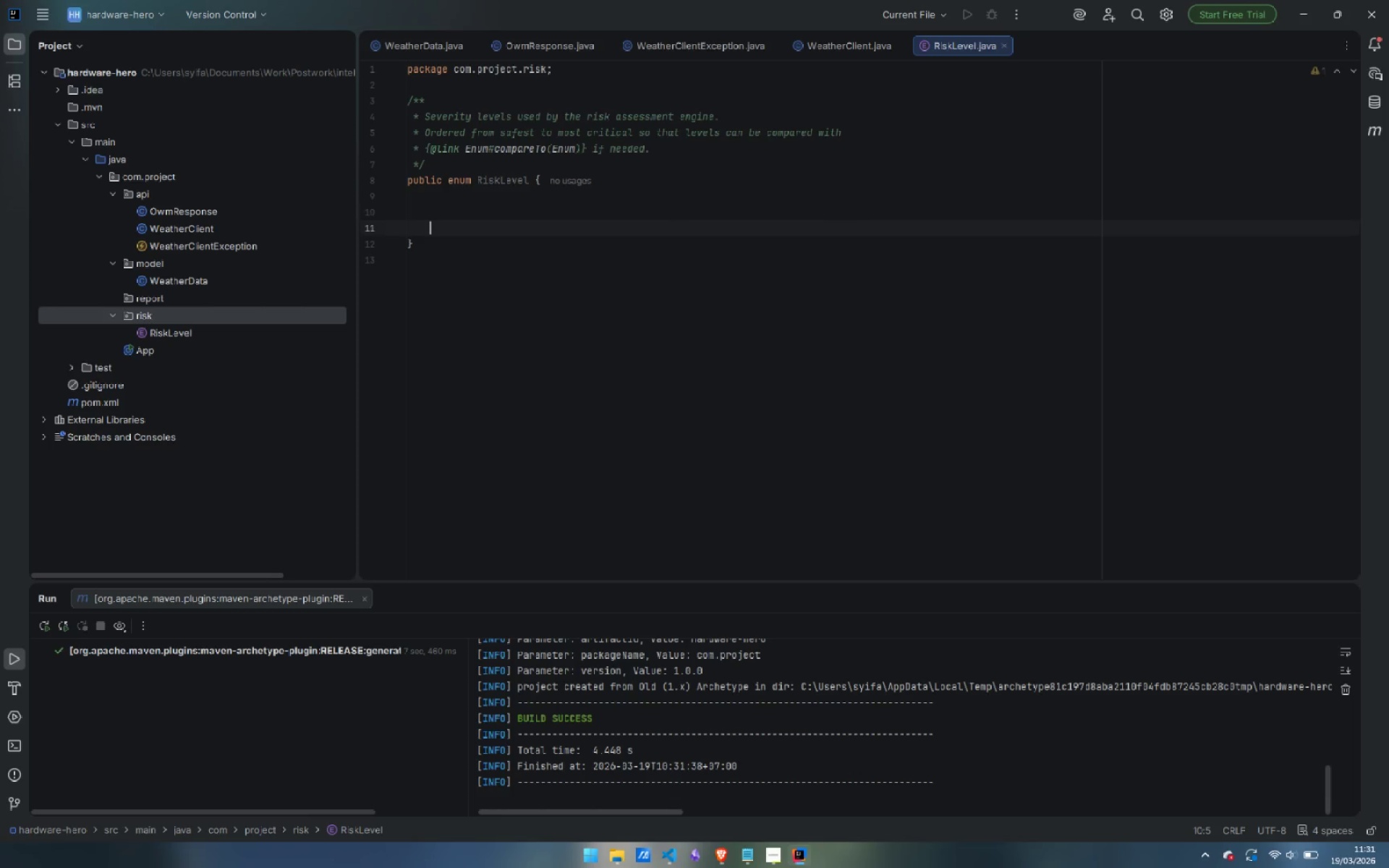 
key(Enter)
 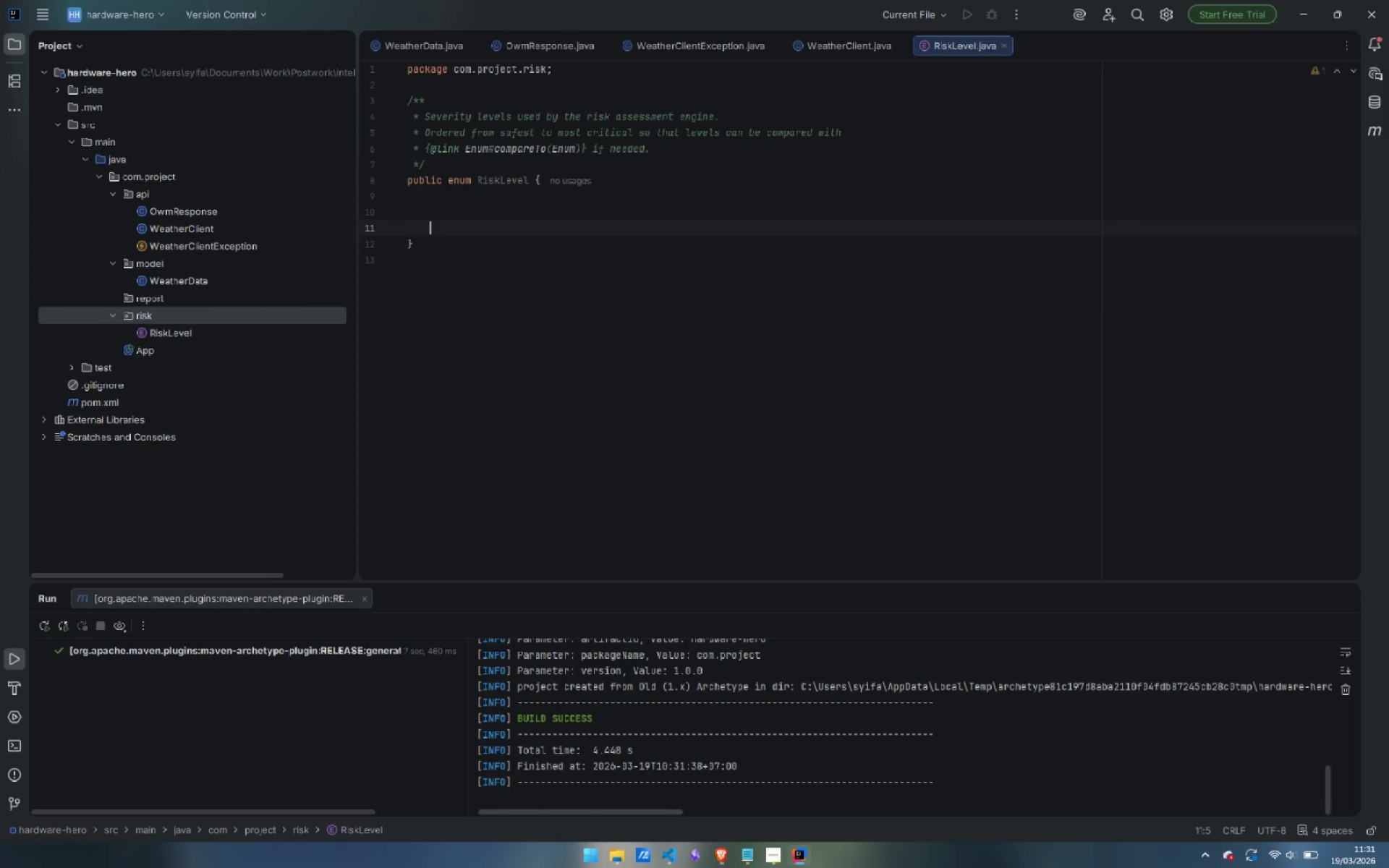 
key(ArrowUp)
 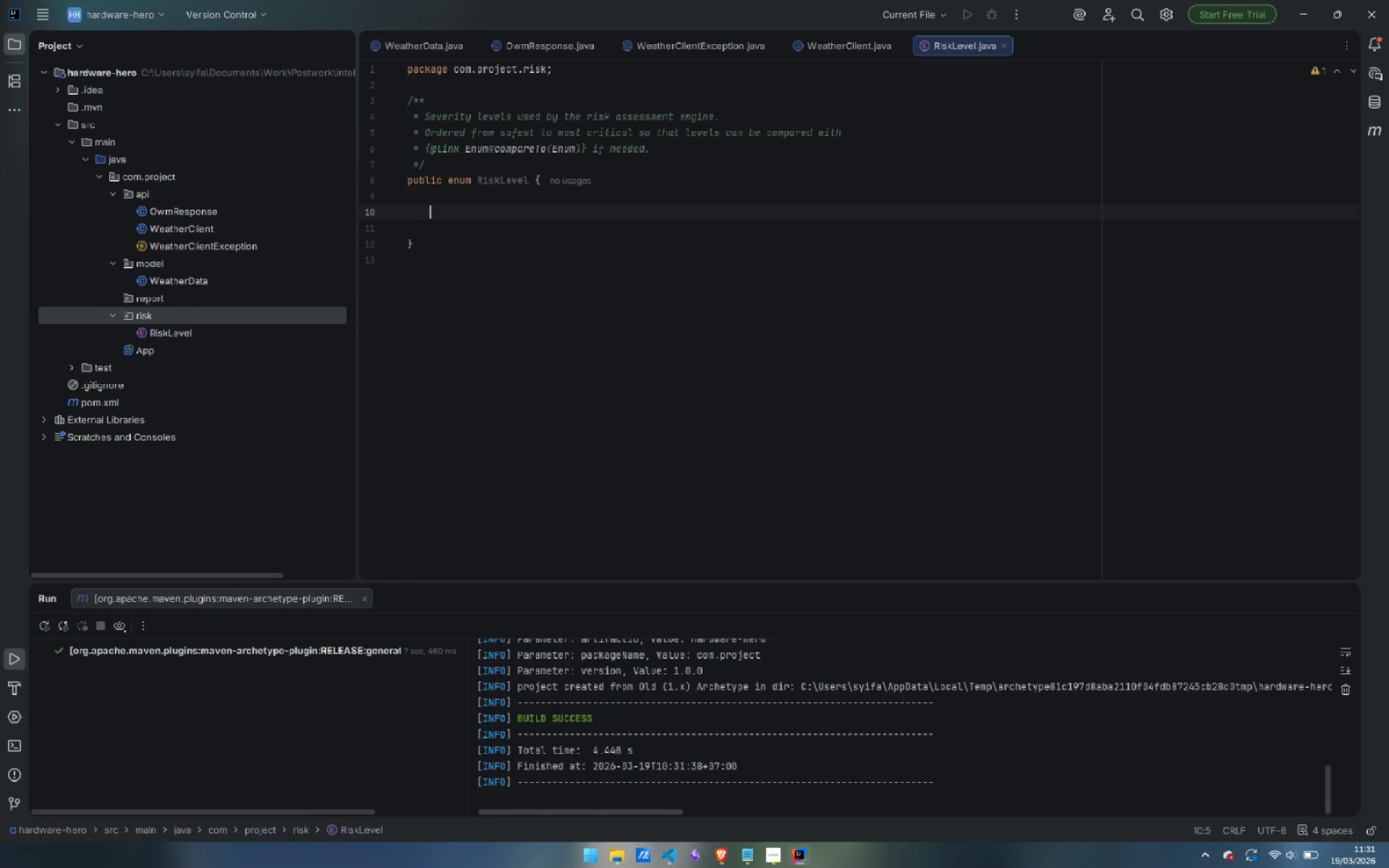 
type(OK,)
 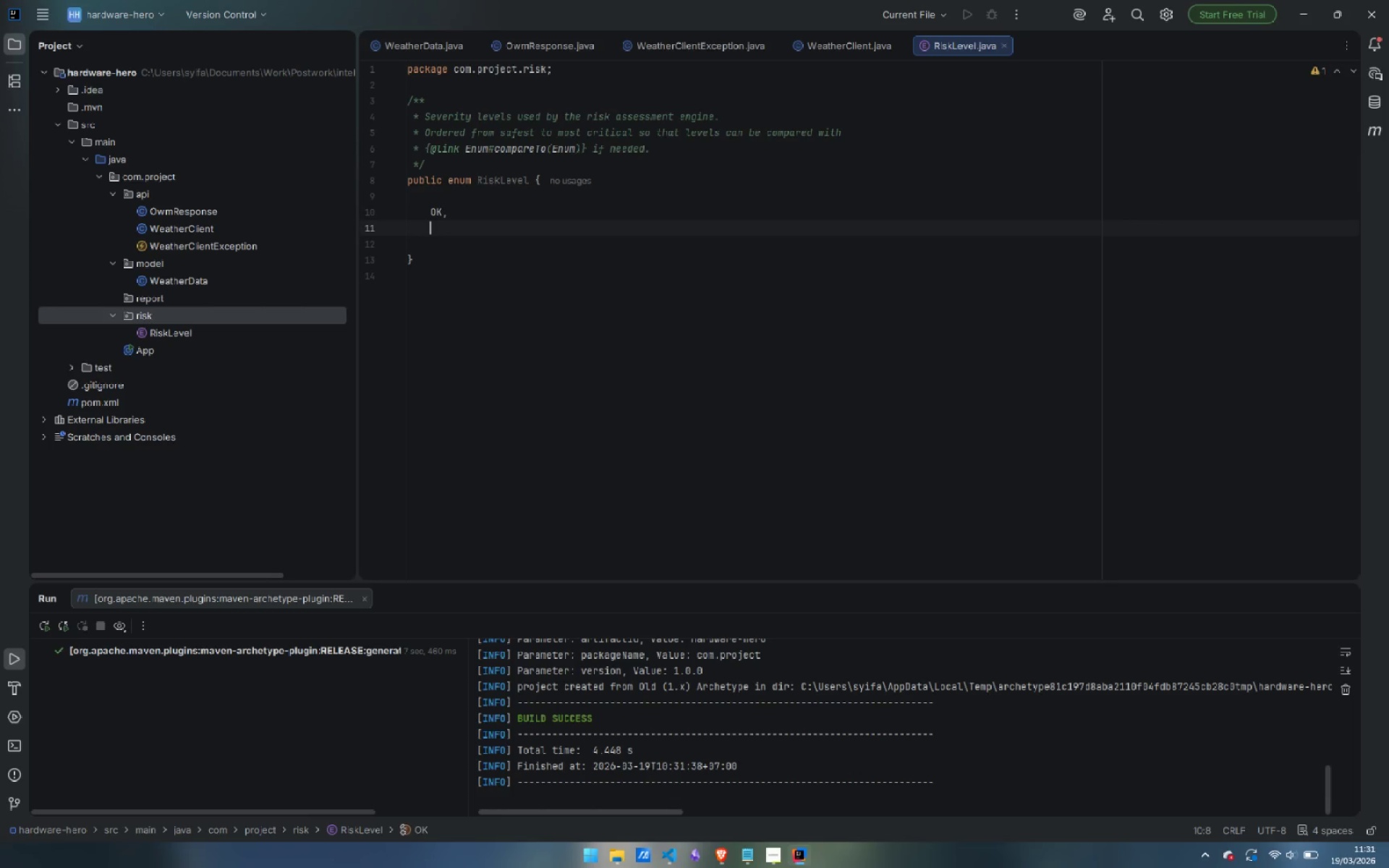 
key(Enter)
 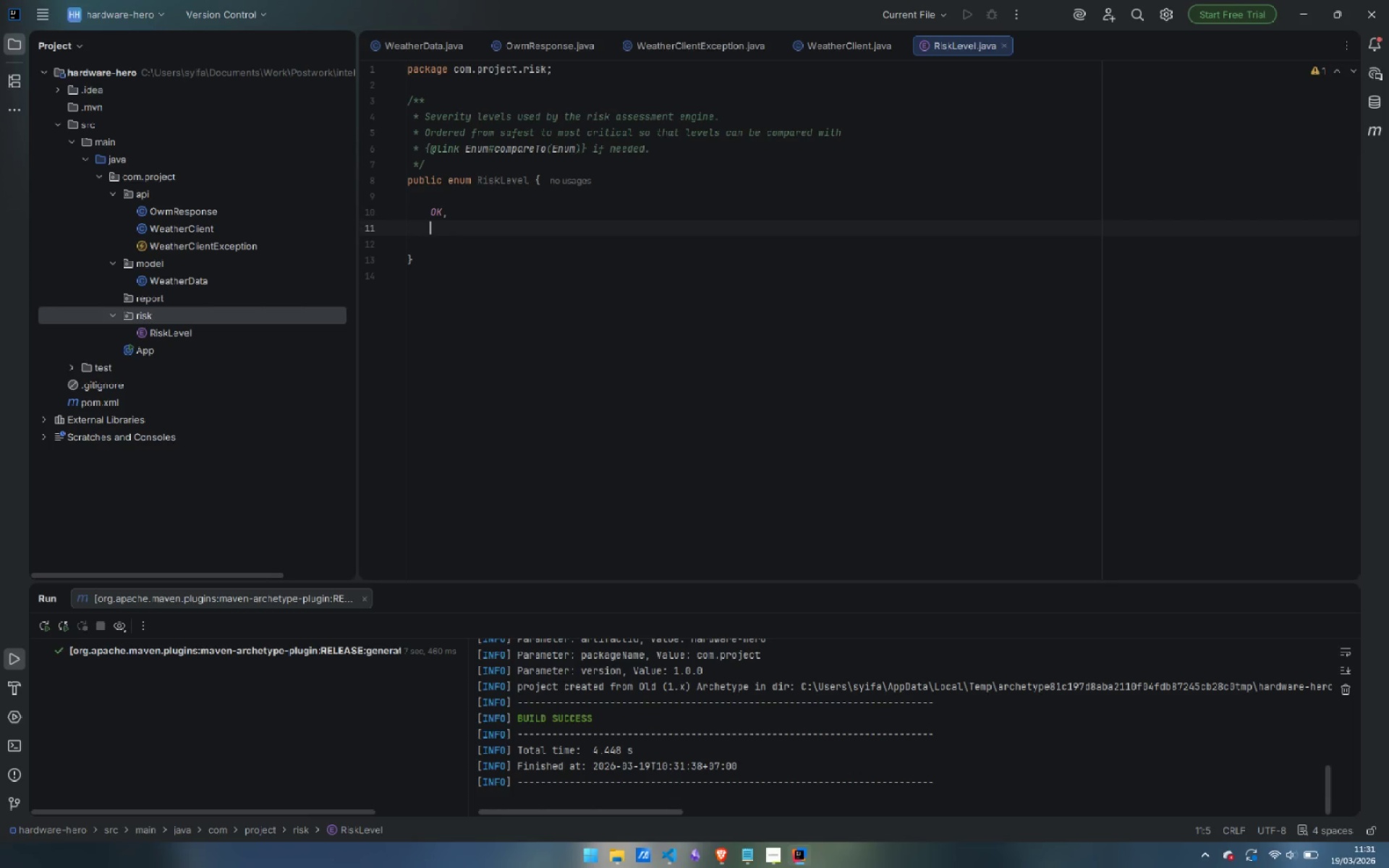 
type(ADVISORY,)
 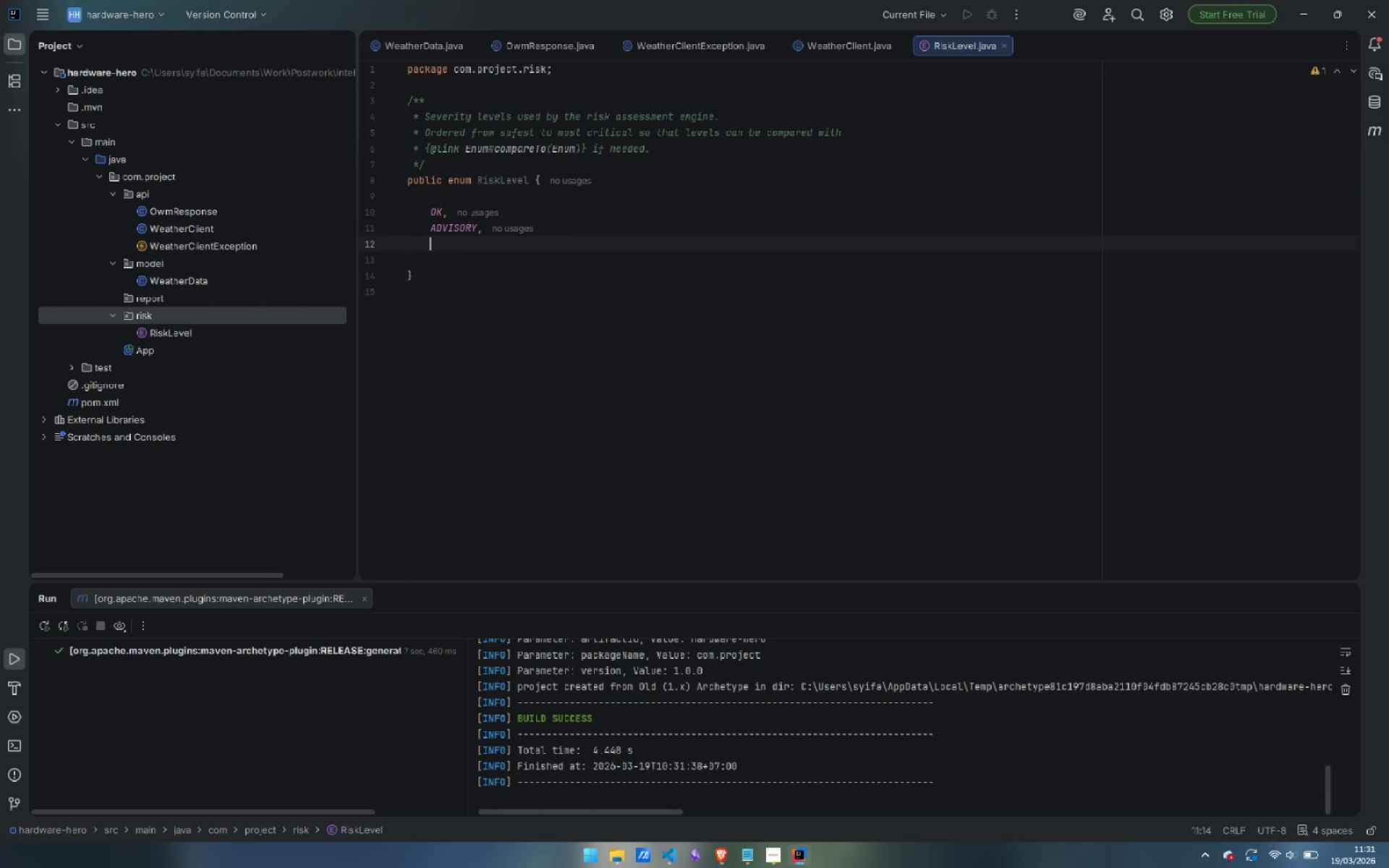 
key(Enter)
 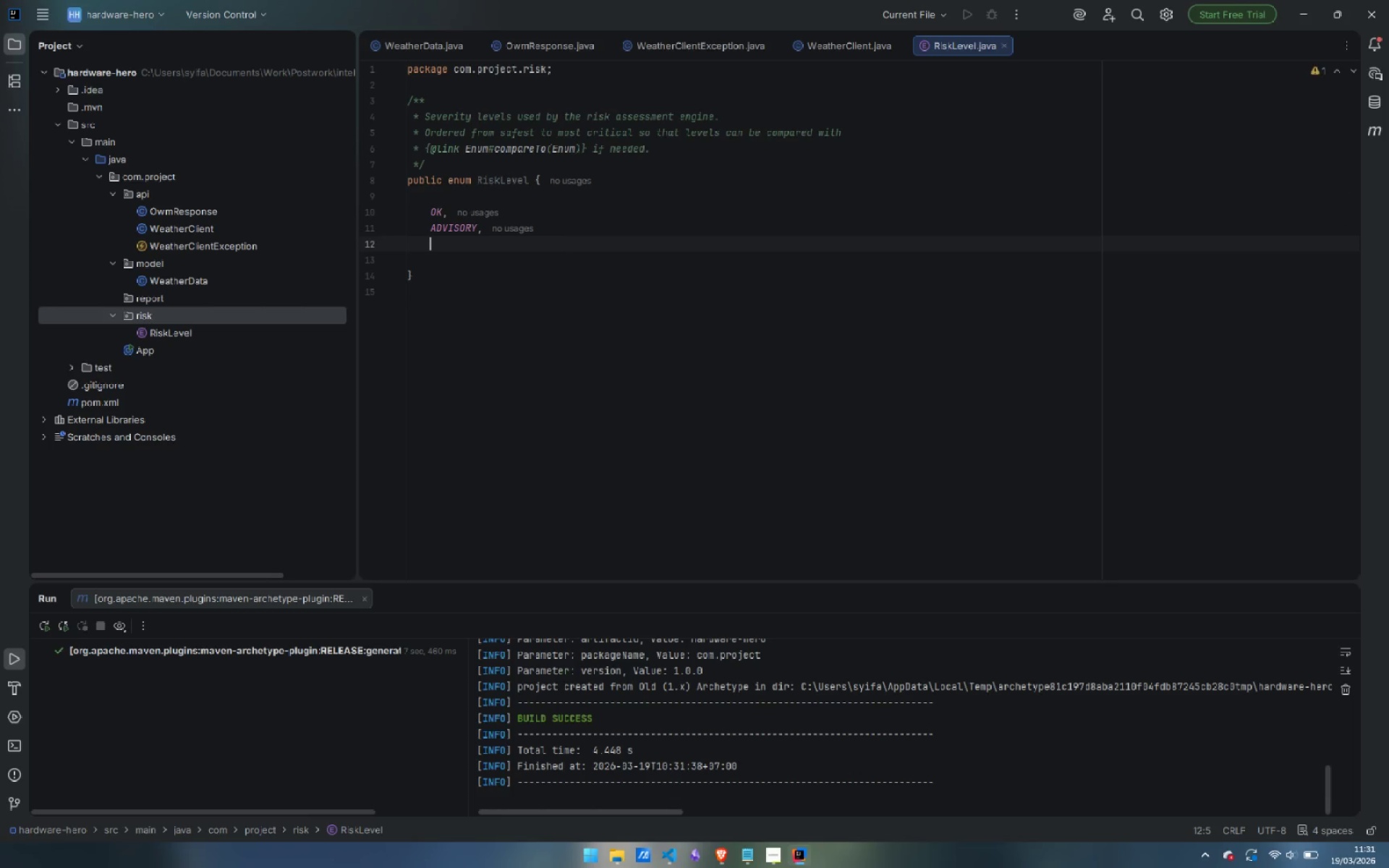 
type(WARNING,)
 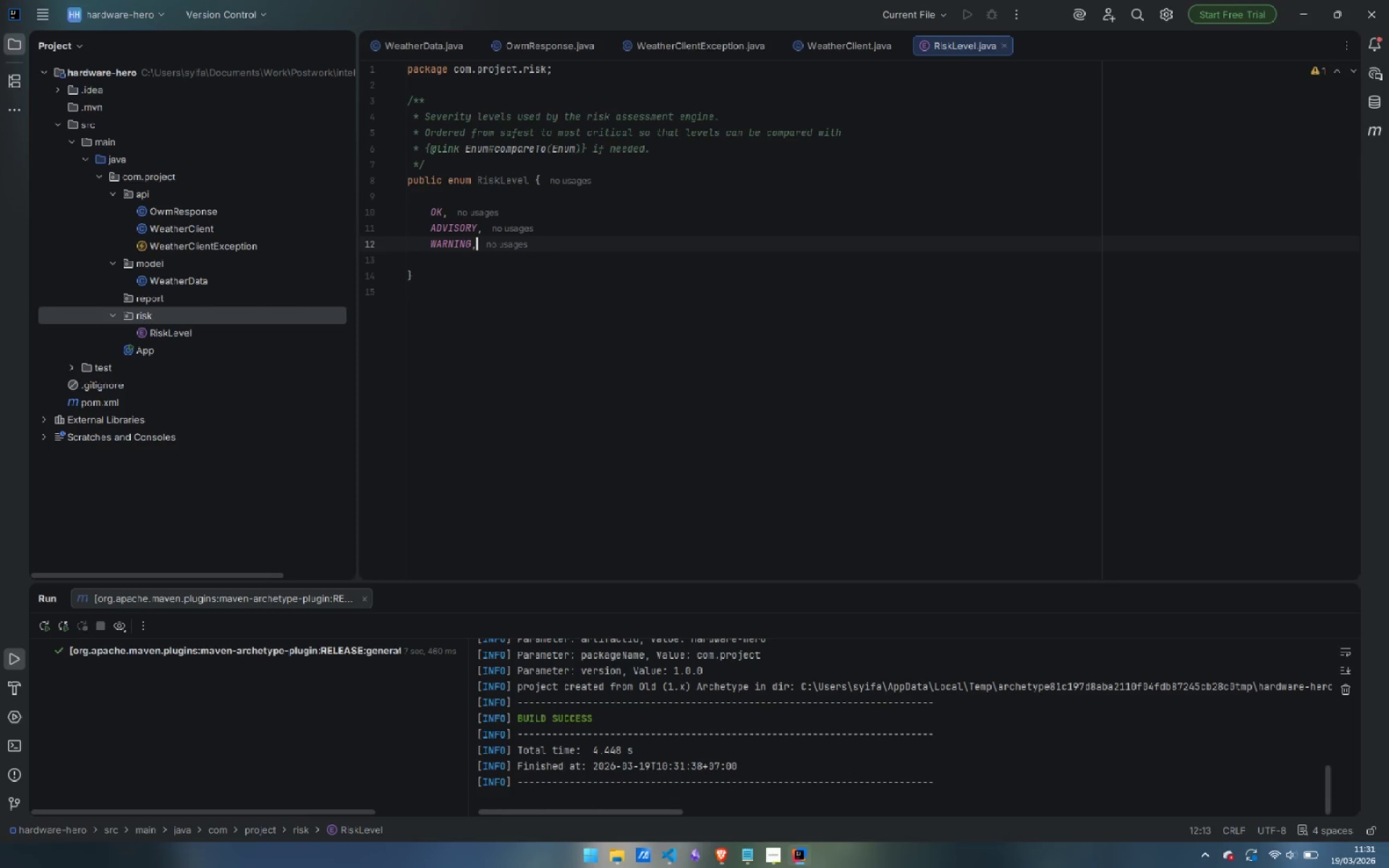 
key(Enter)
 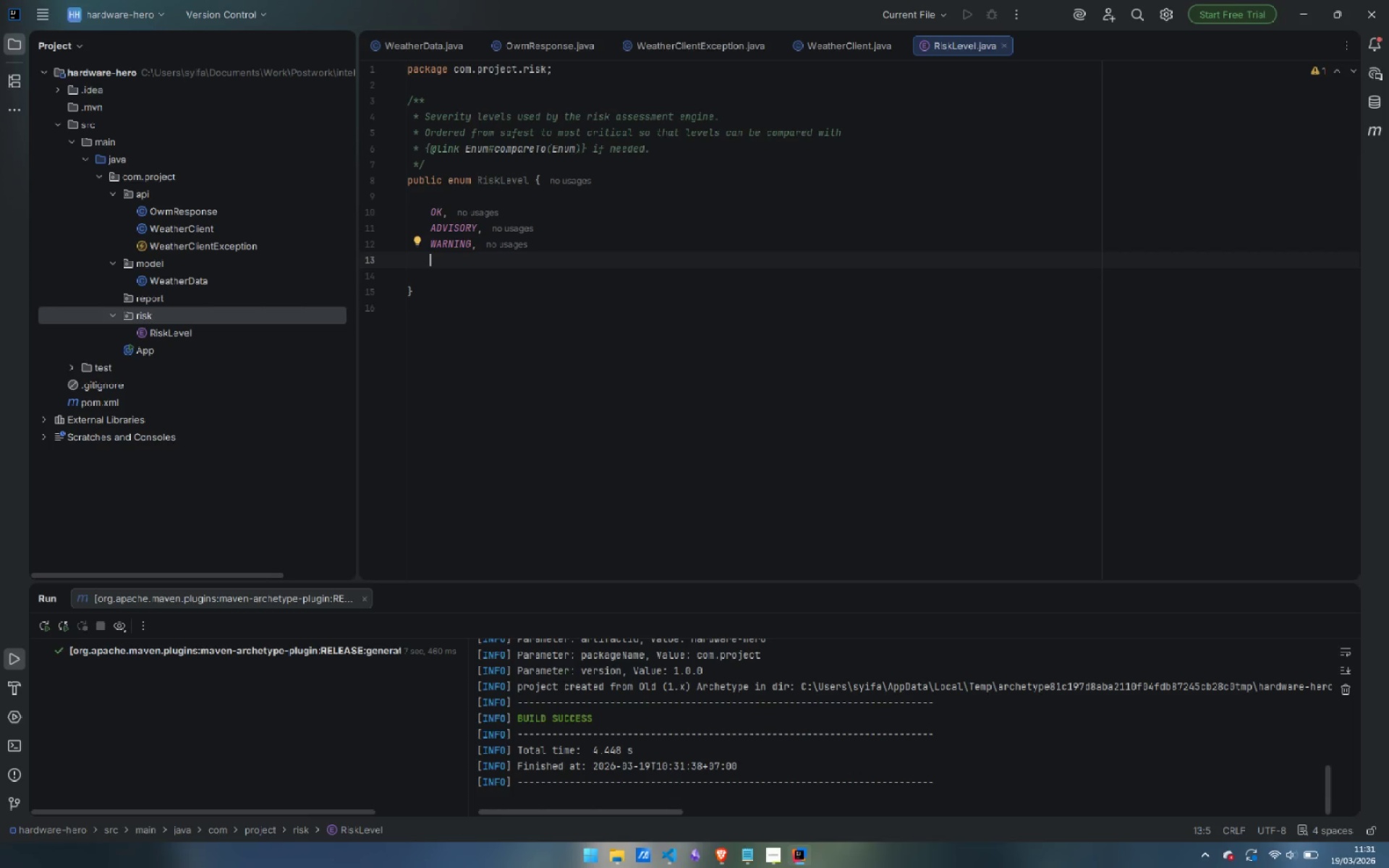 
type(CRITICAL)
 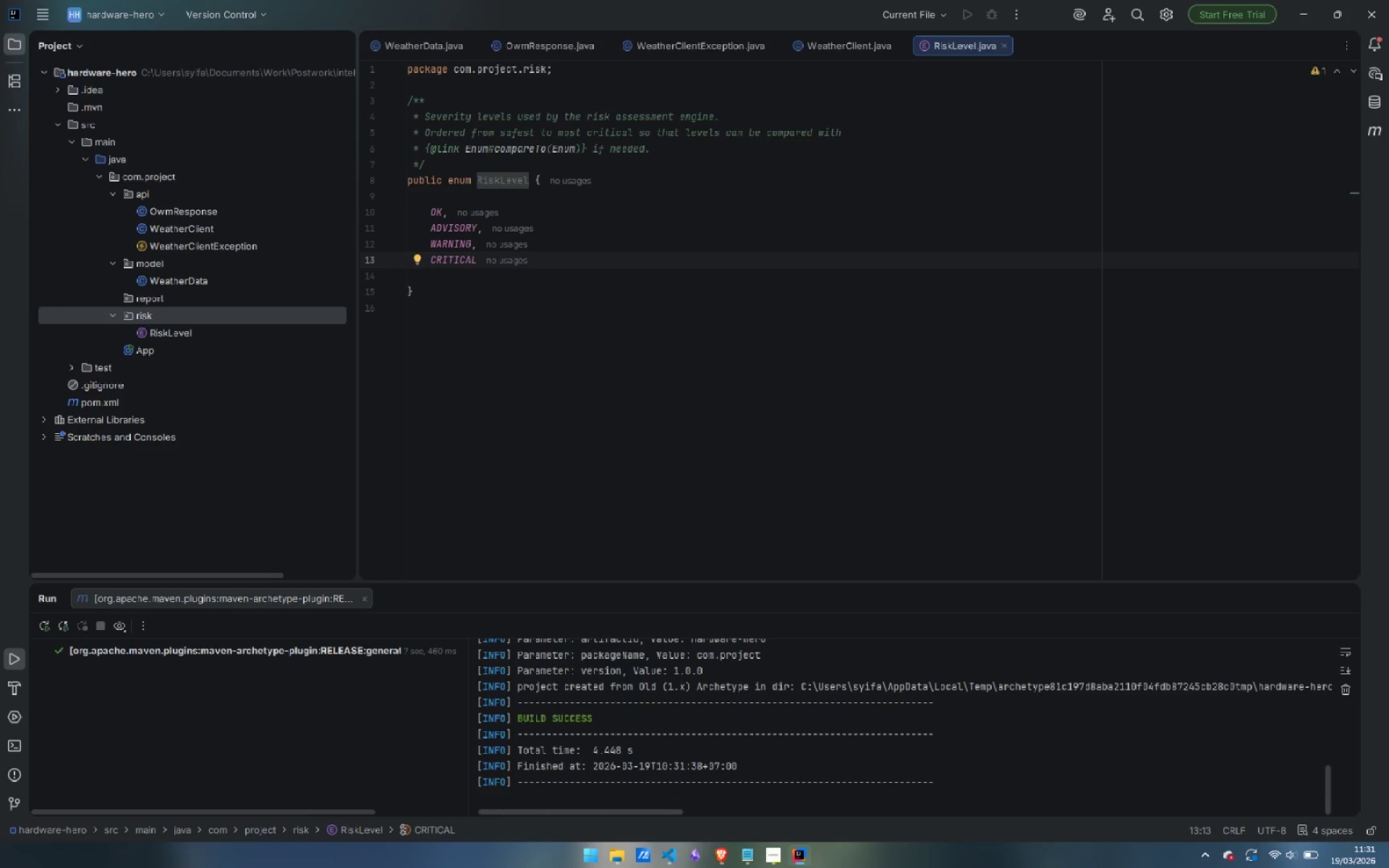 
wait(8.34)
 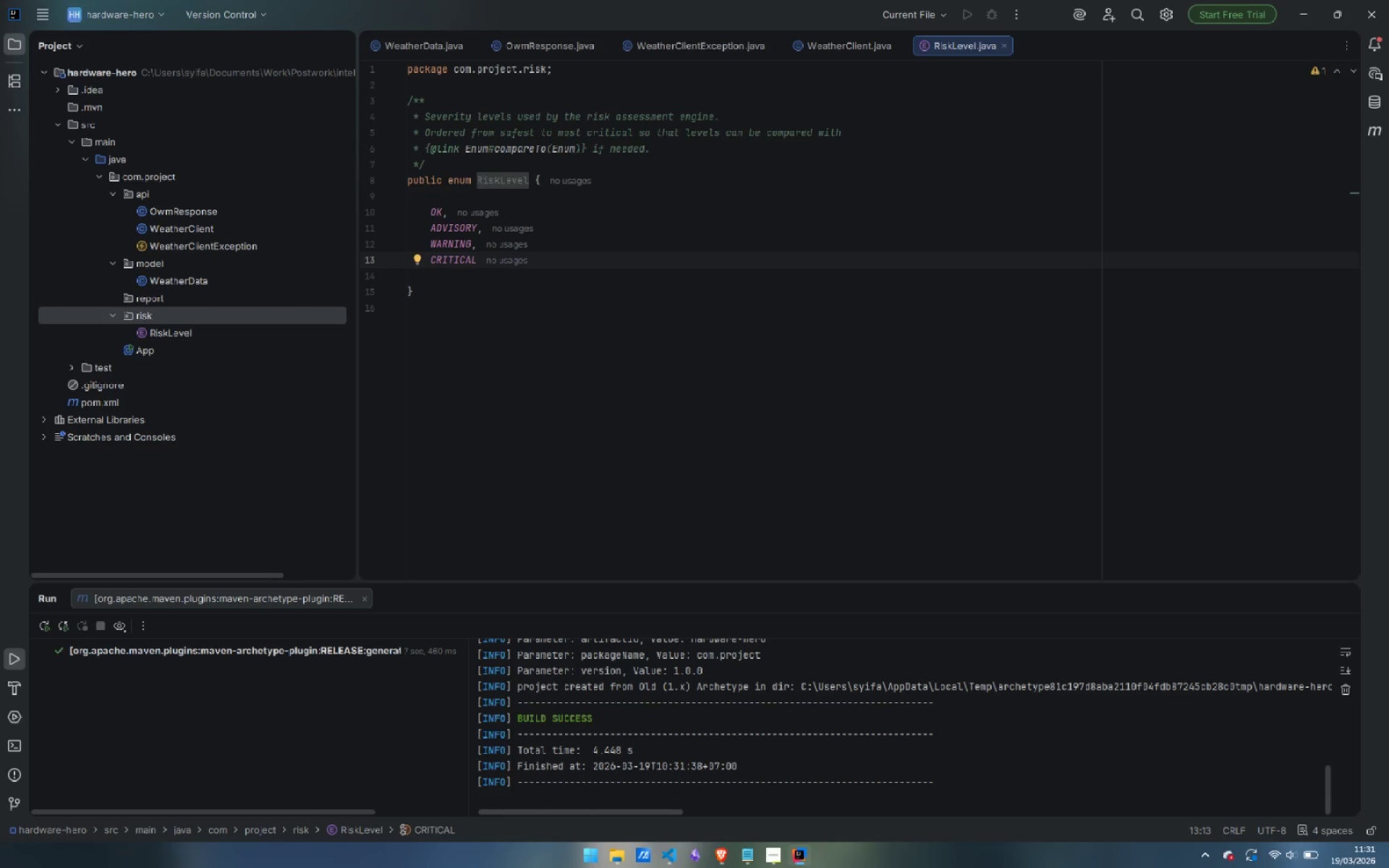 
key(ArrowUp)
 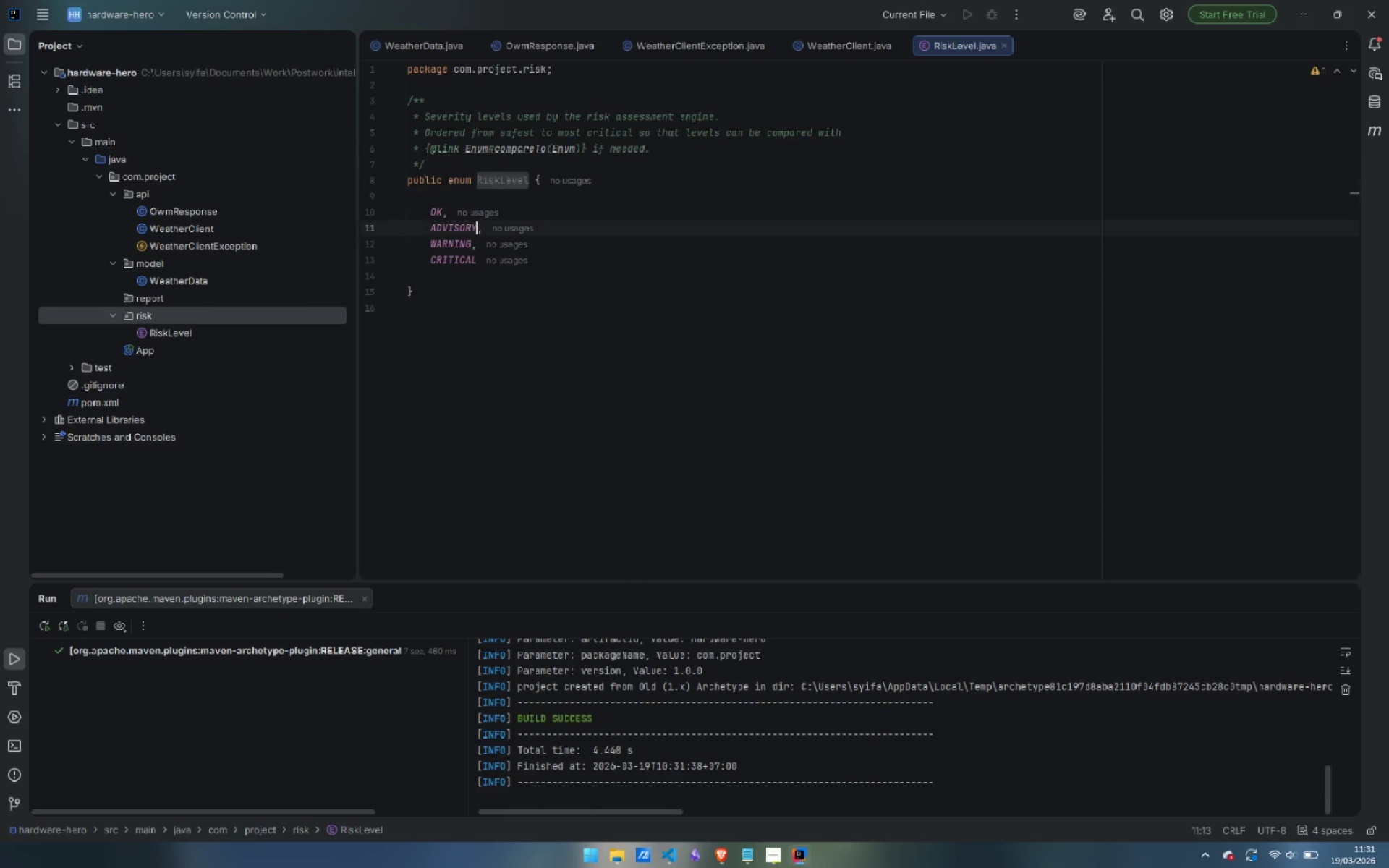 
key(ArrowUp)
 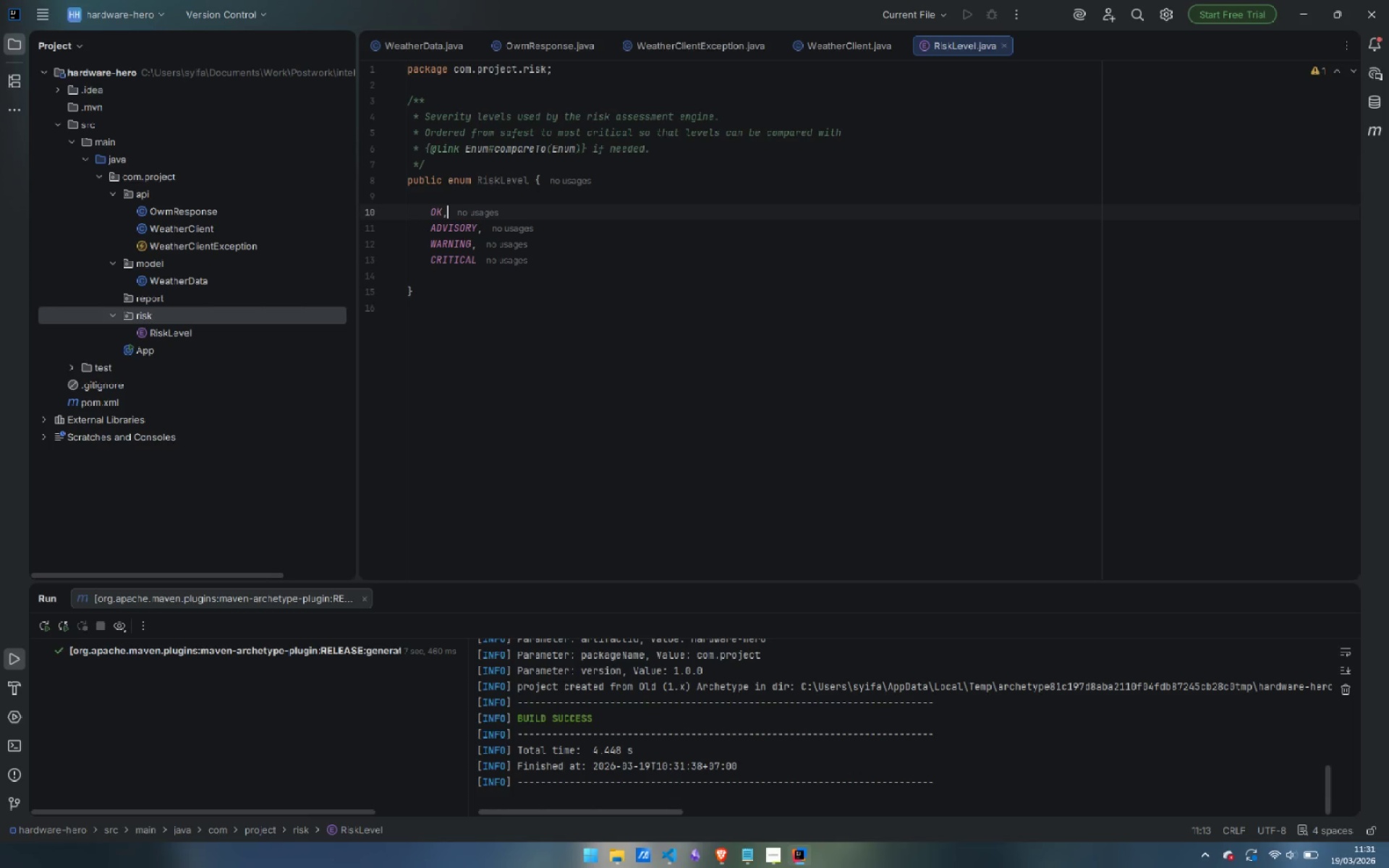 
key(ArrowUp)
 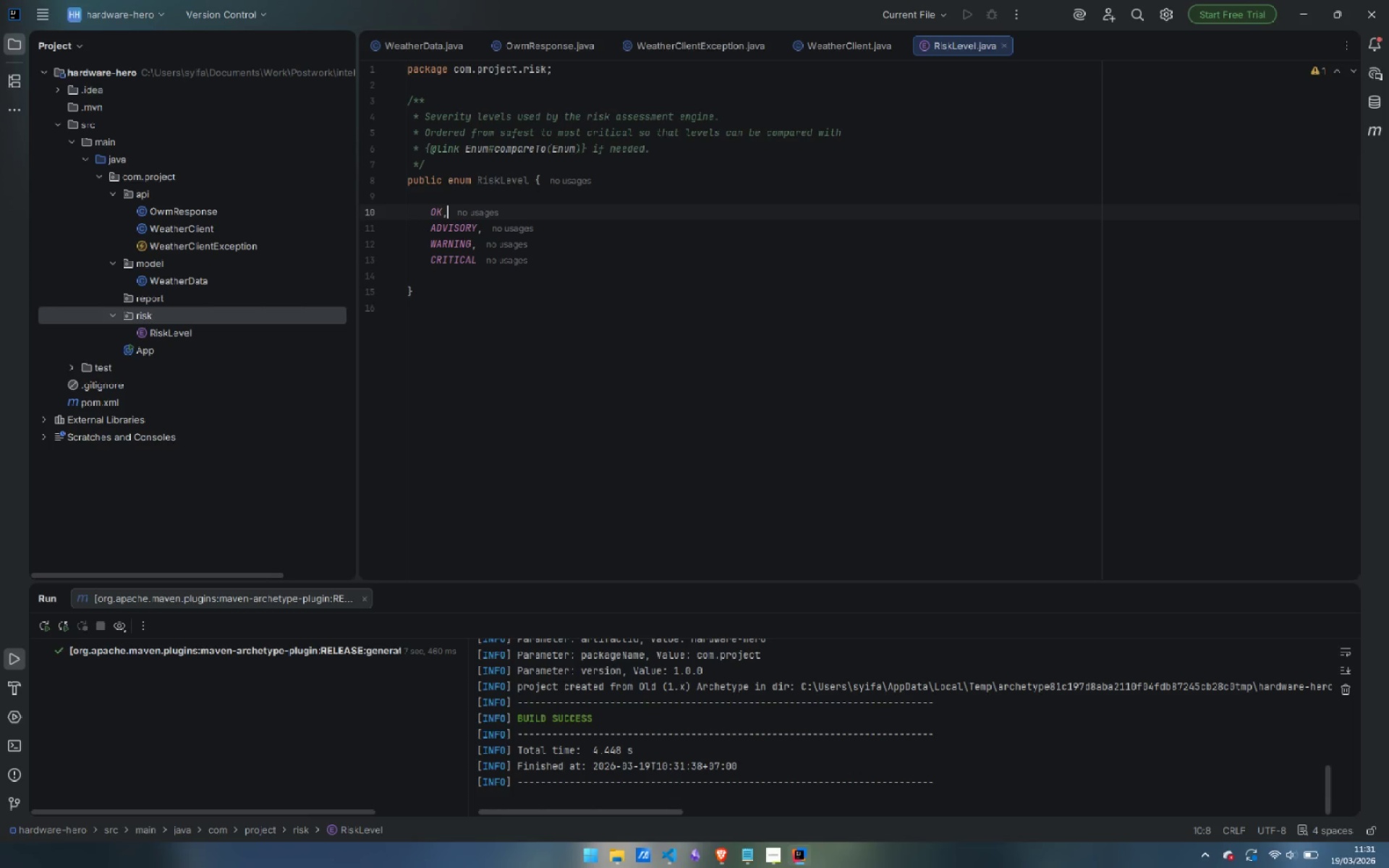 
key(ArrowUp)
 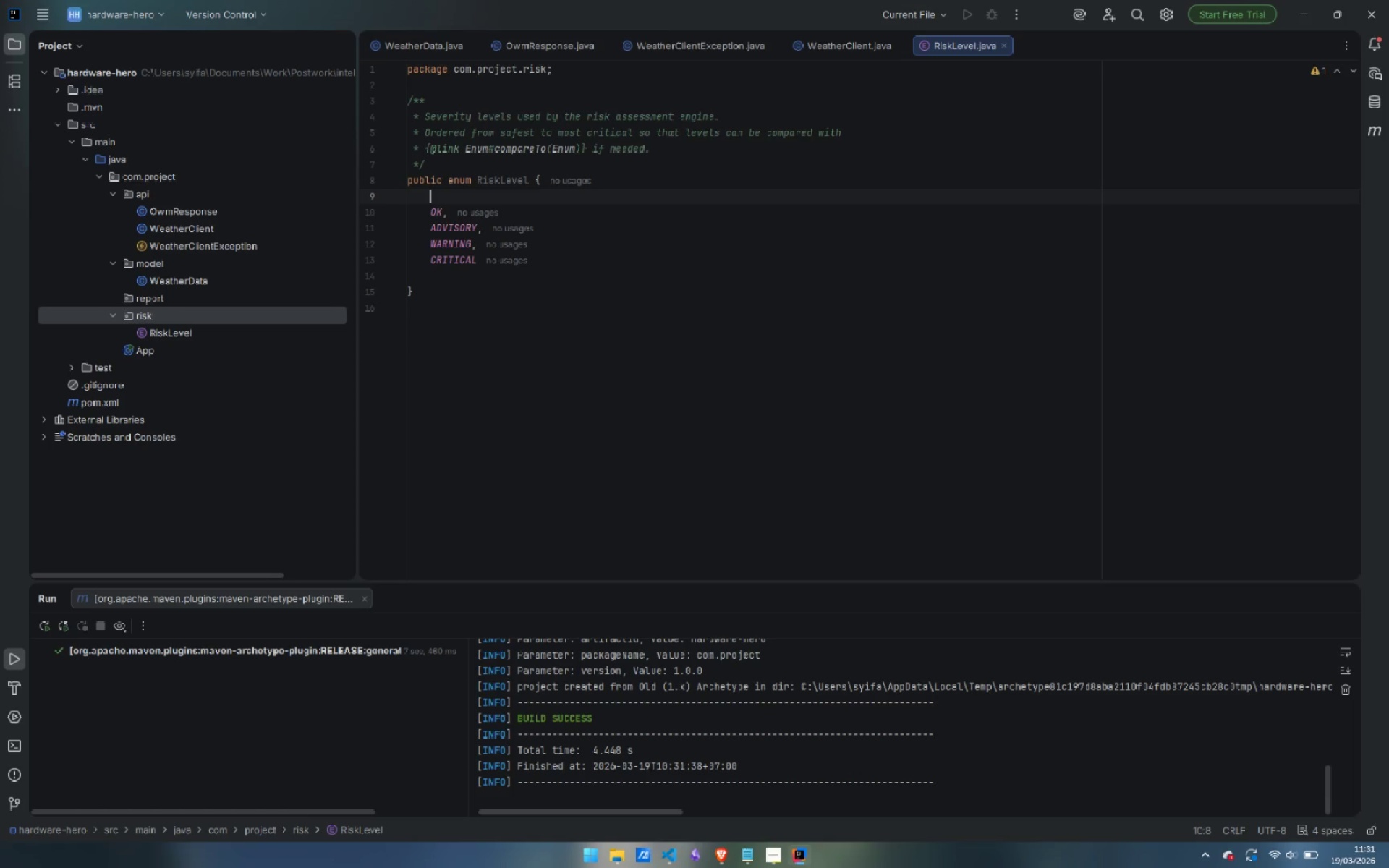 
key(ArrowDown)
 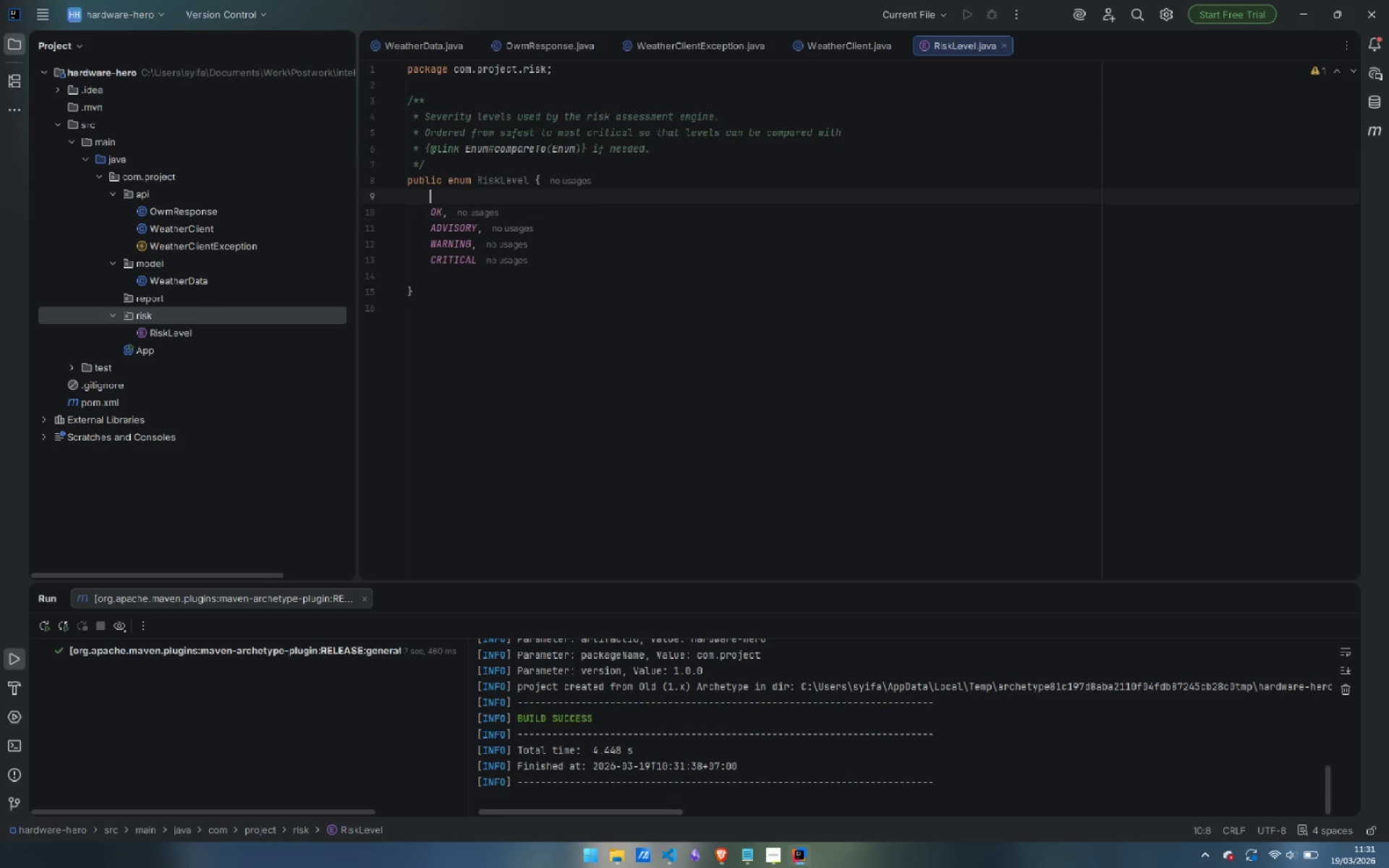 
key(ArrowUp)
 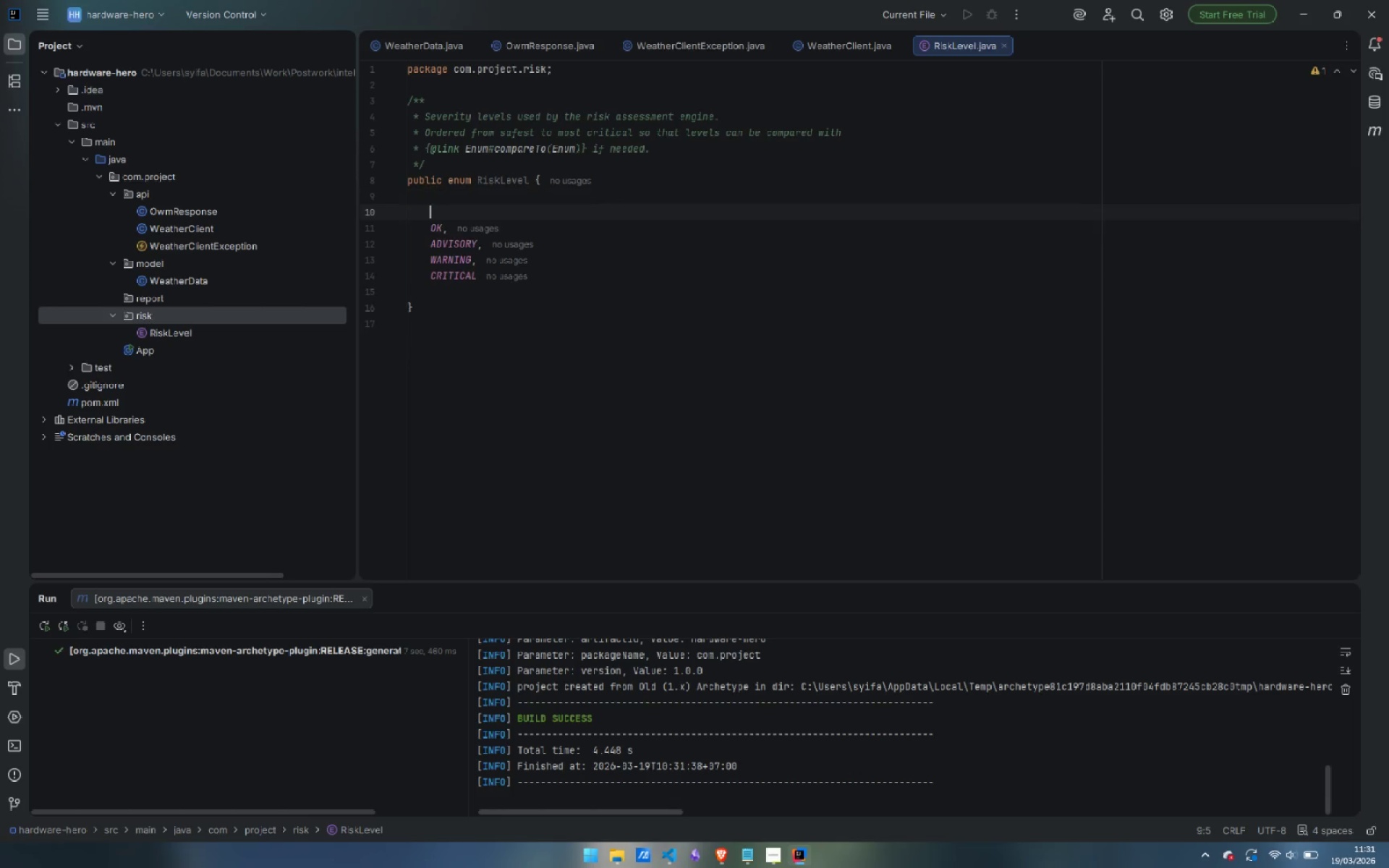 
key(Enter)
 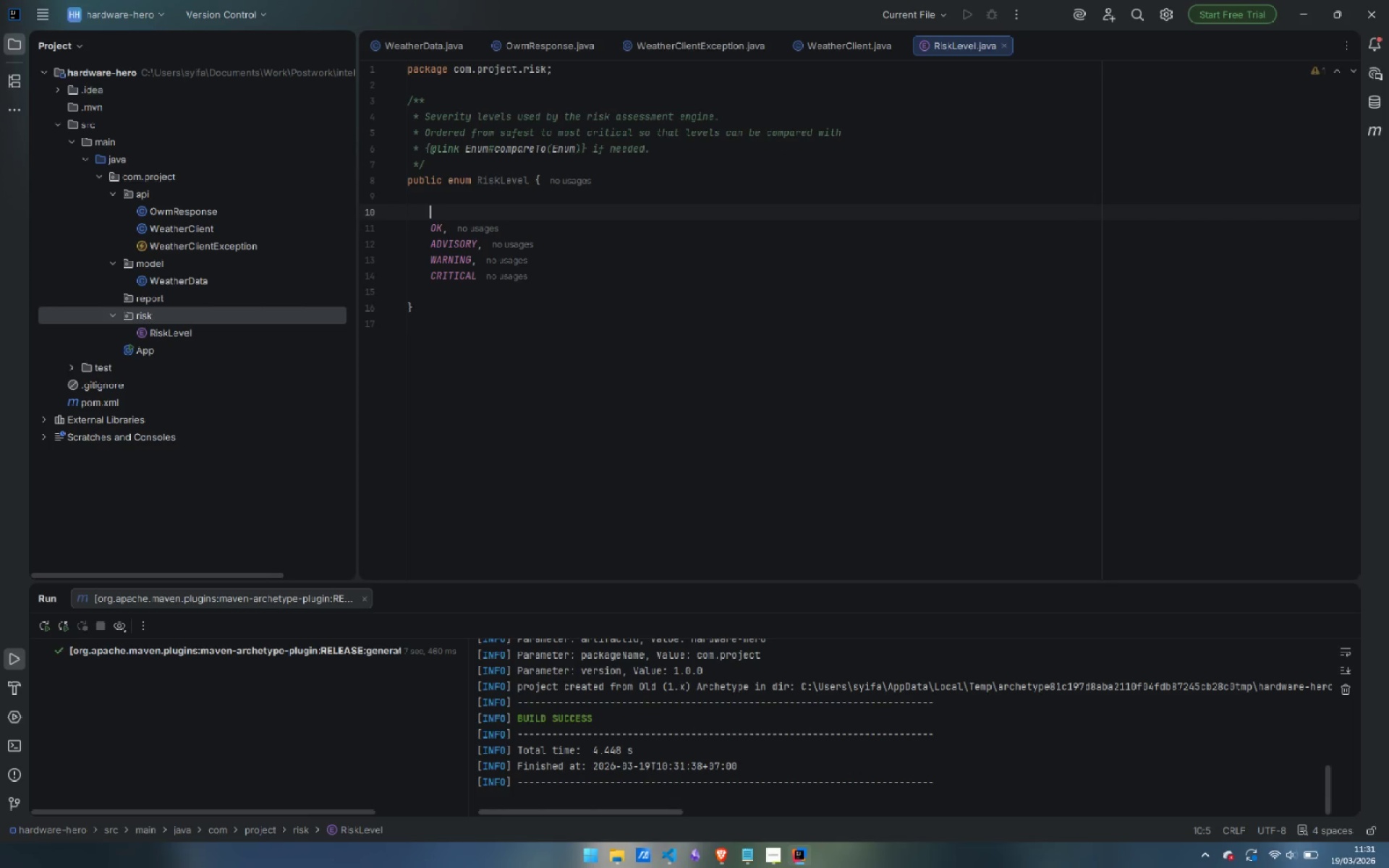 
type(/** */)
 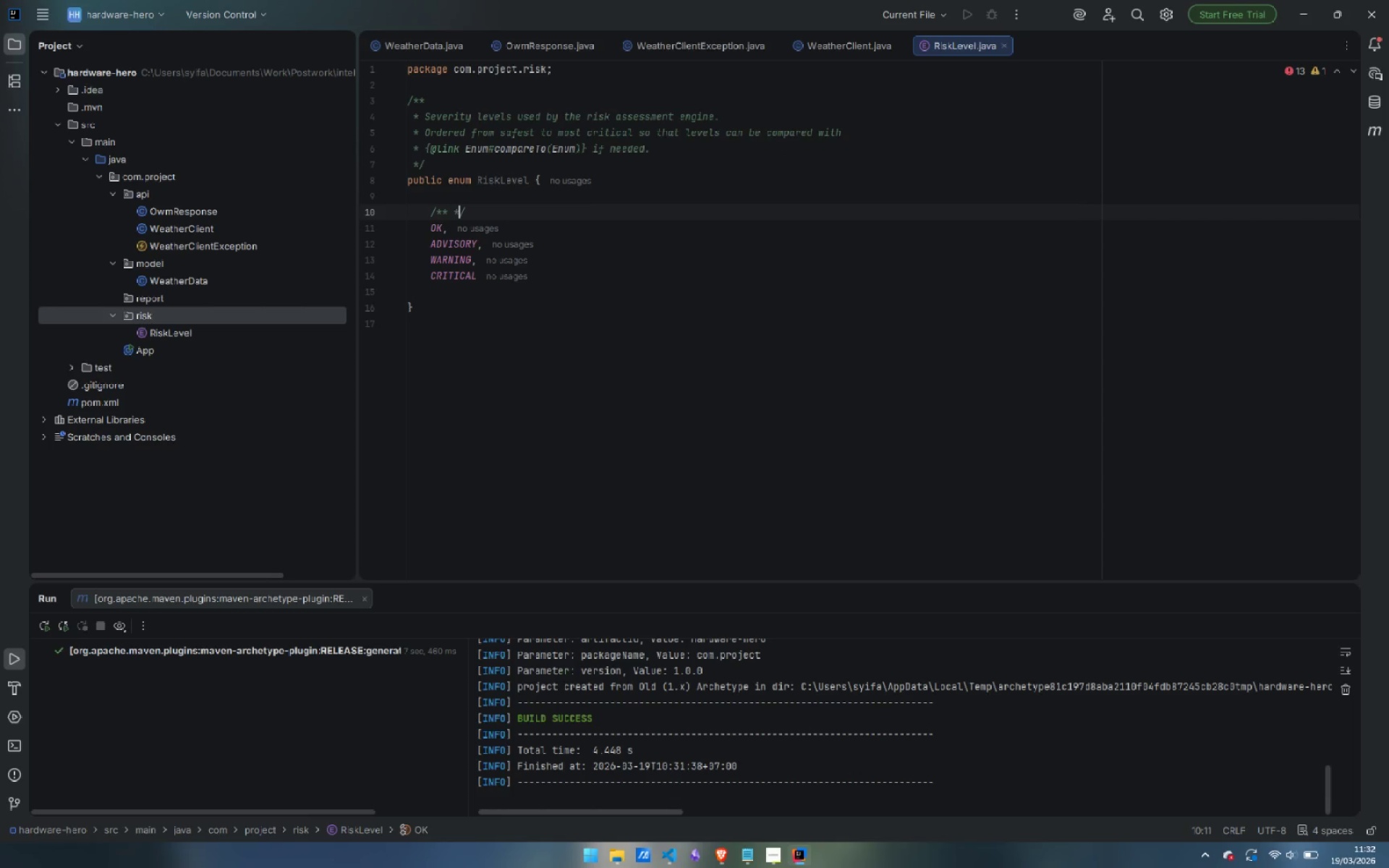 
 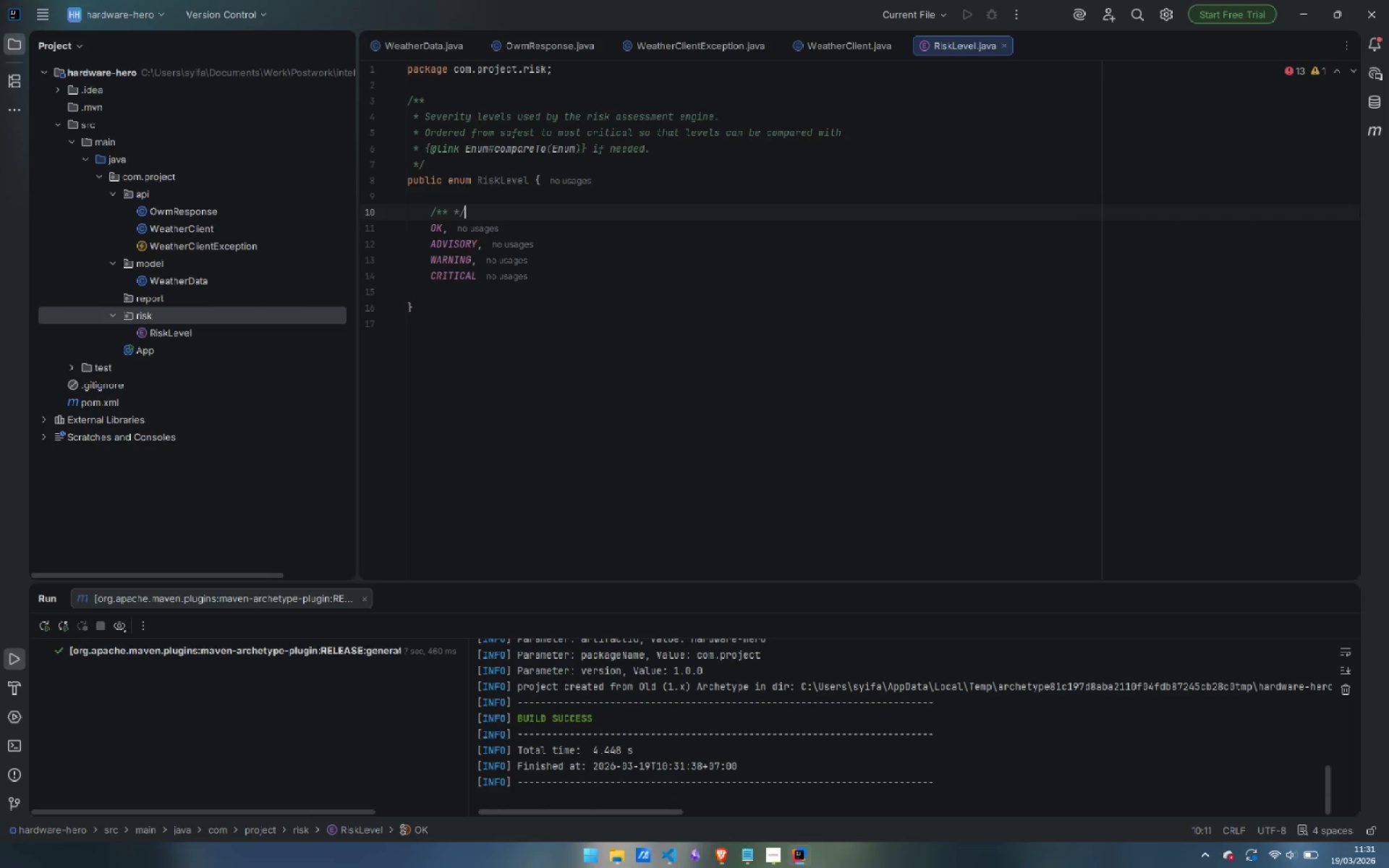 
key(ArrowLeft)
 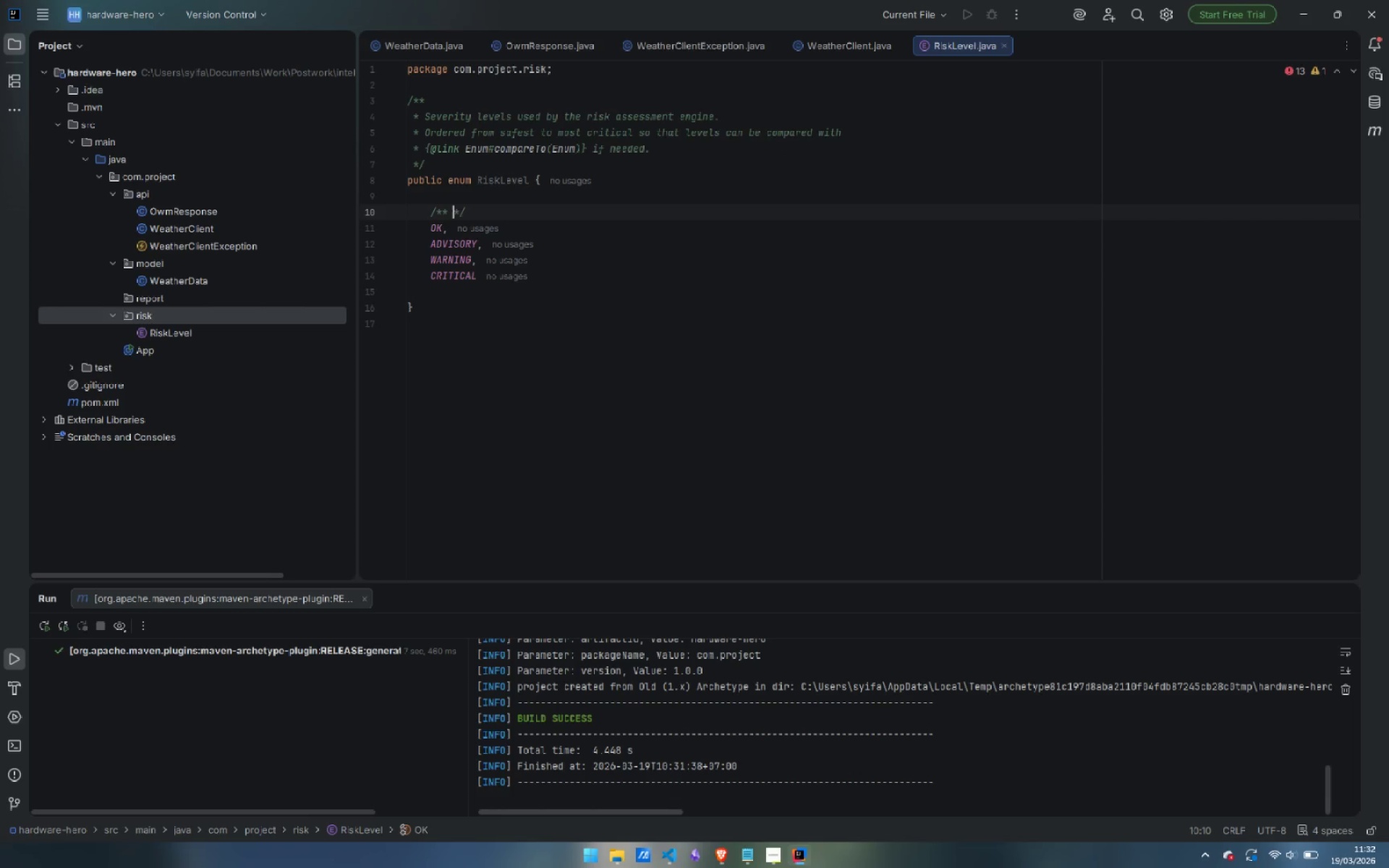 
key(ArrowLeft)
 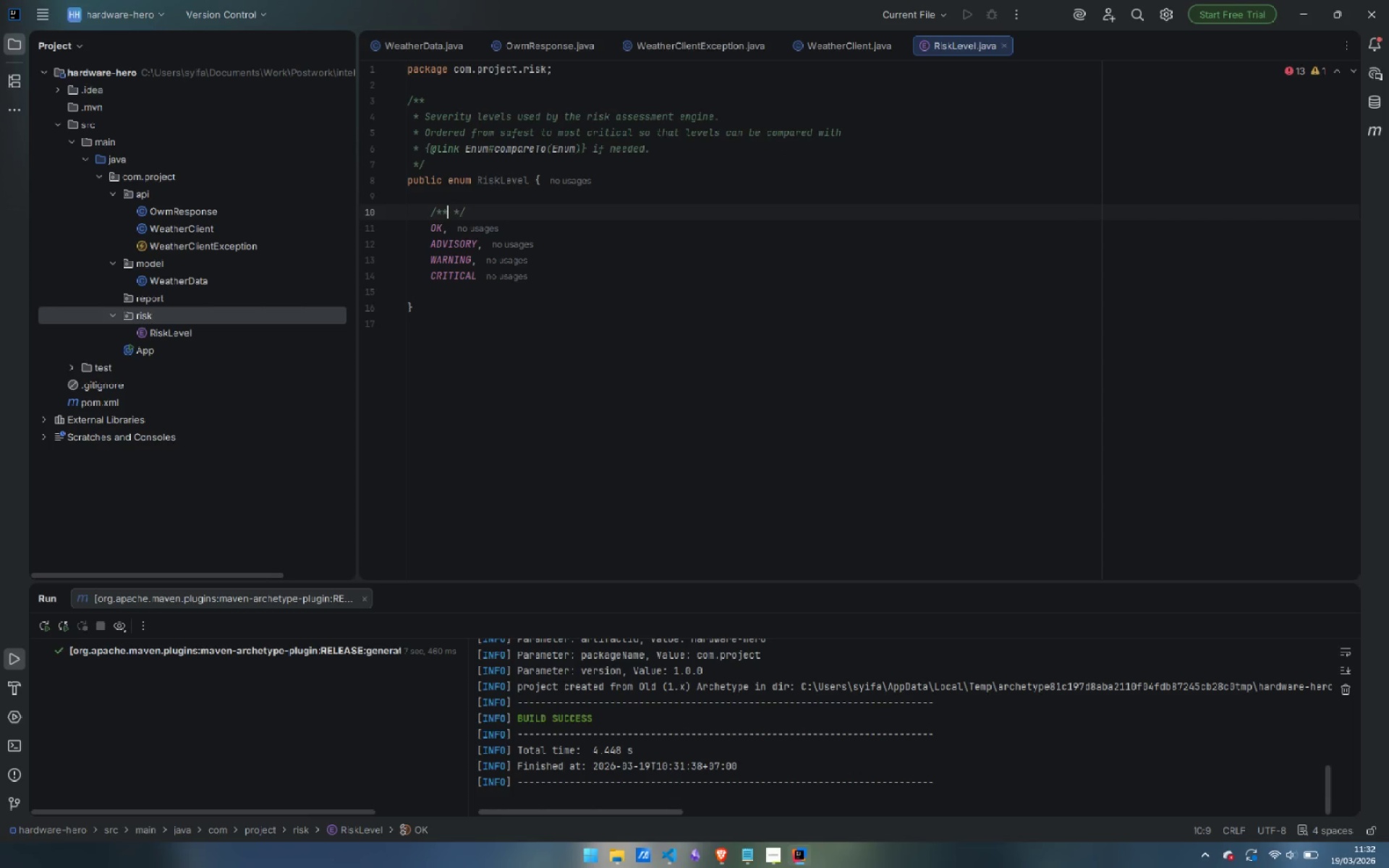 
key(ArrowLeft)
 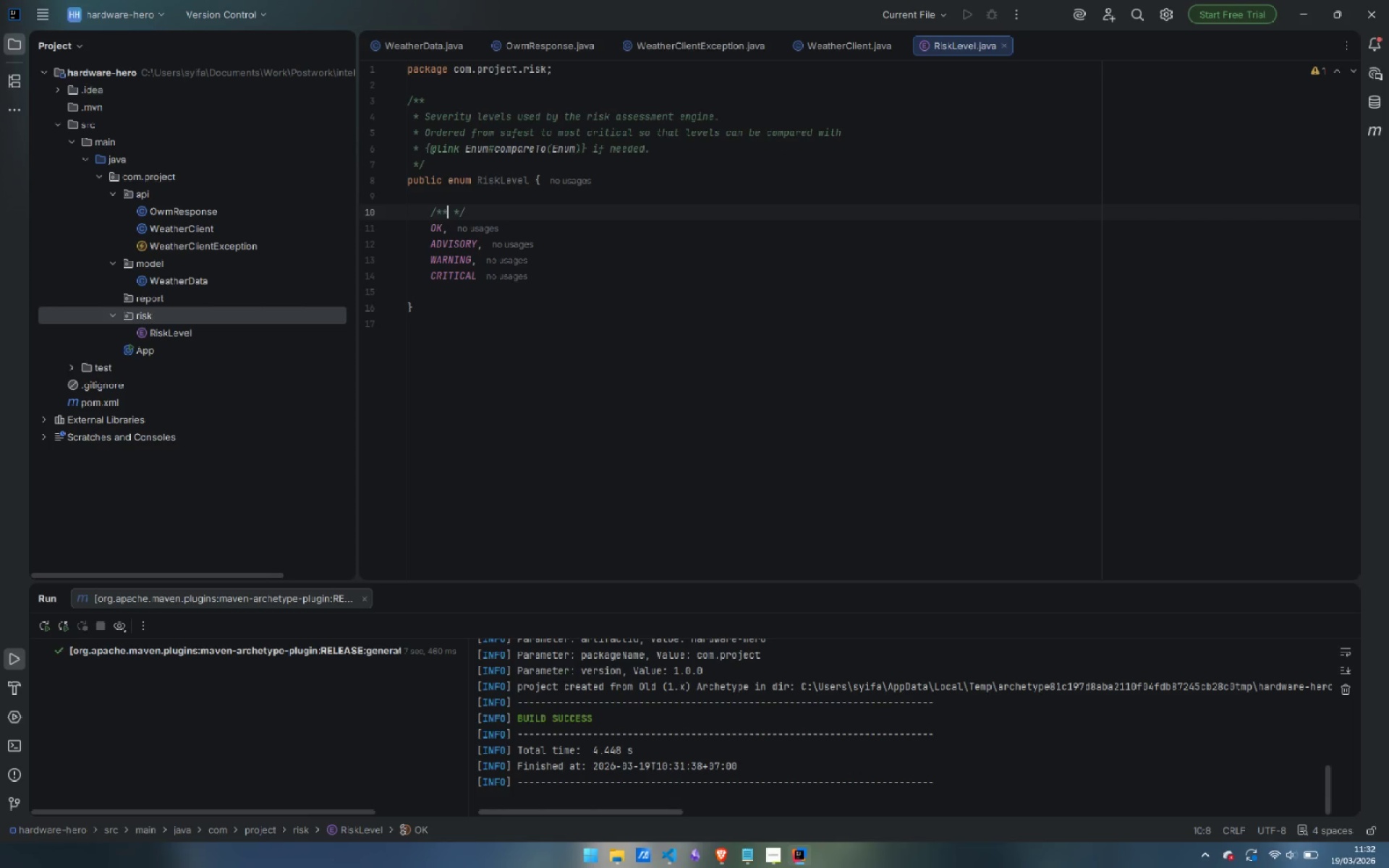 
type( No envor)
key(Backspace)
key(Backspace)
type(ironmental conre)
key(Backspace)
key(Backspace)
type(cenr)
key(Backspace)
key(Backspace)
type(rn detected.)
 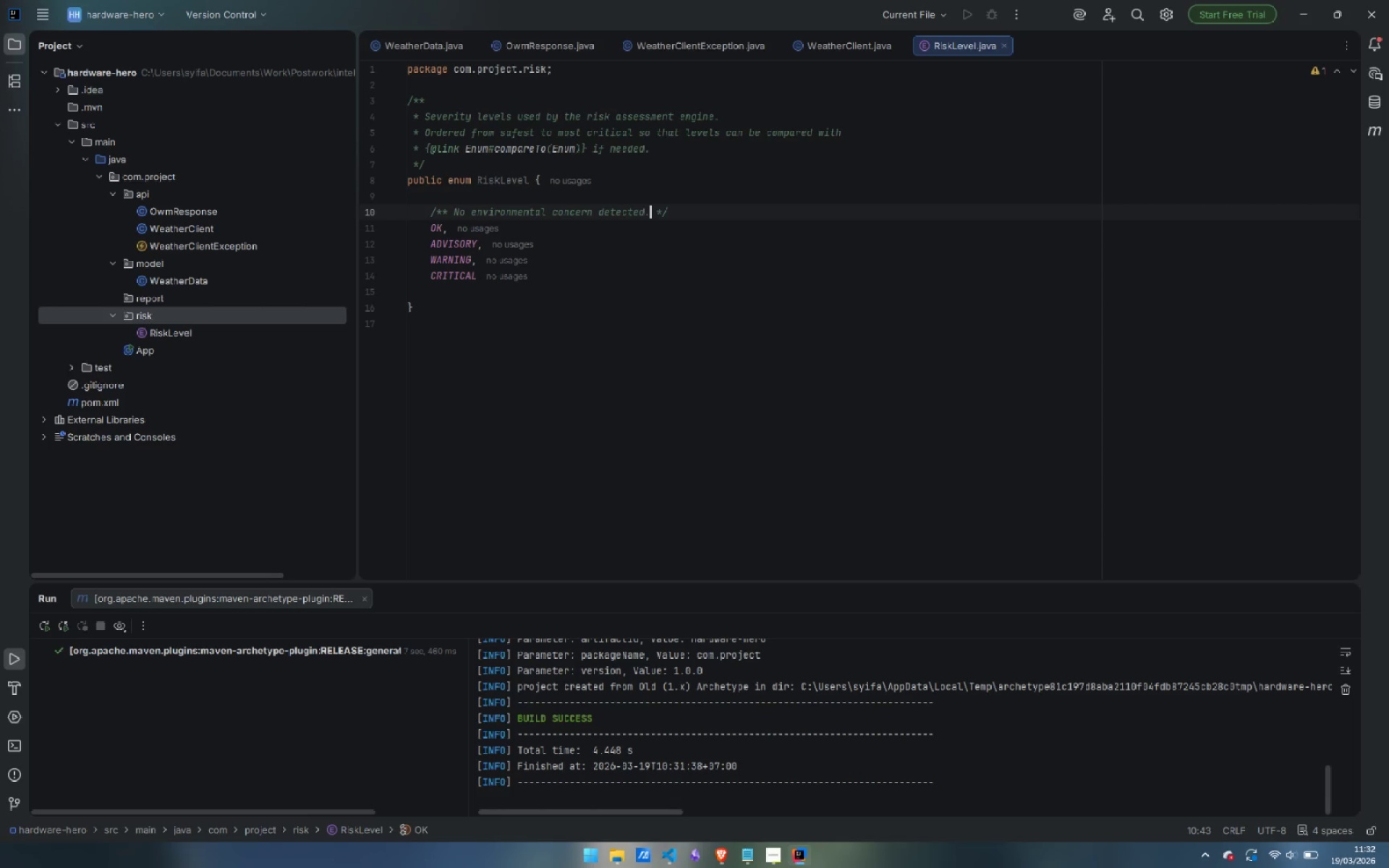 
key(ArrowDown)
 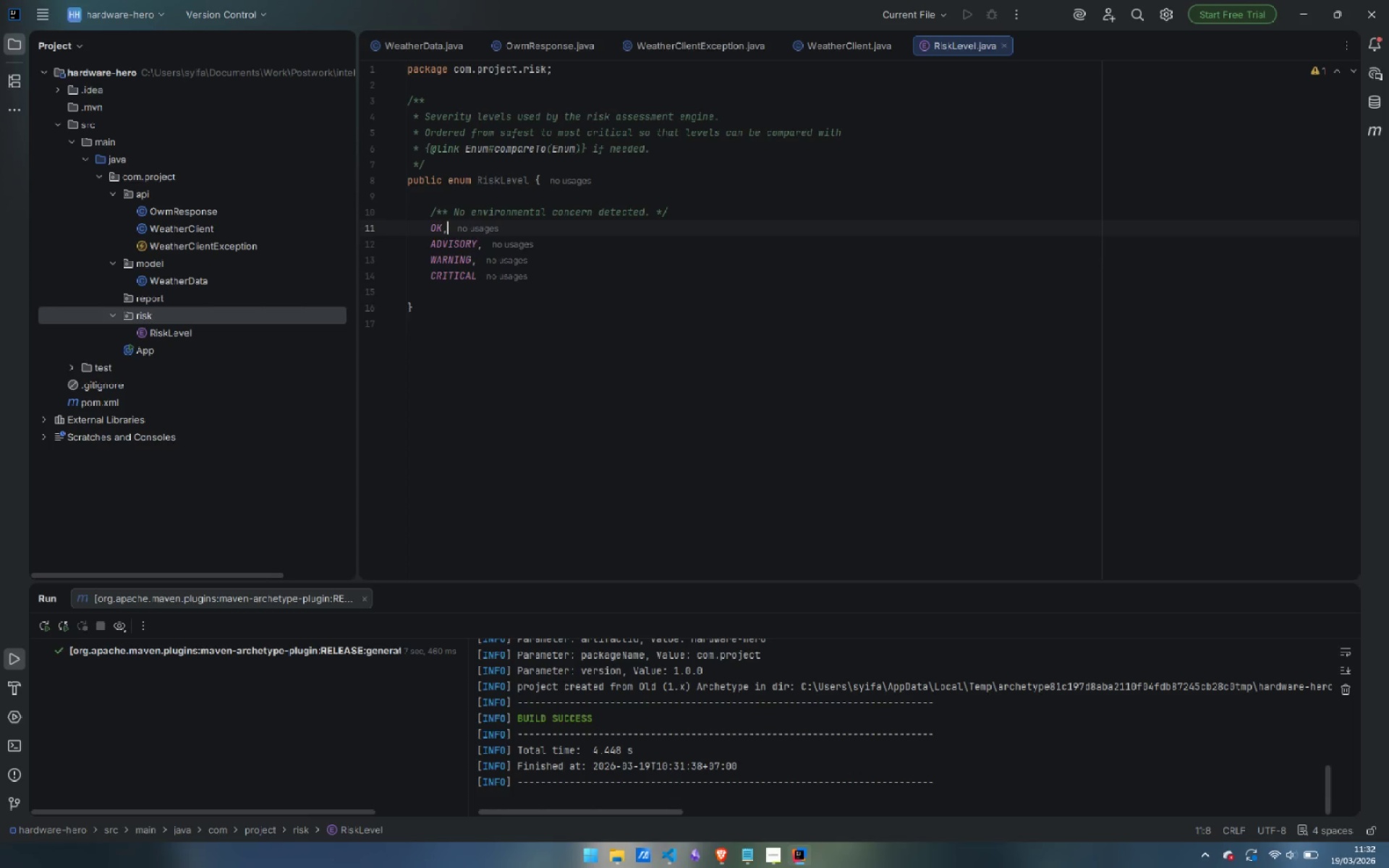 
key(Enter)
 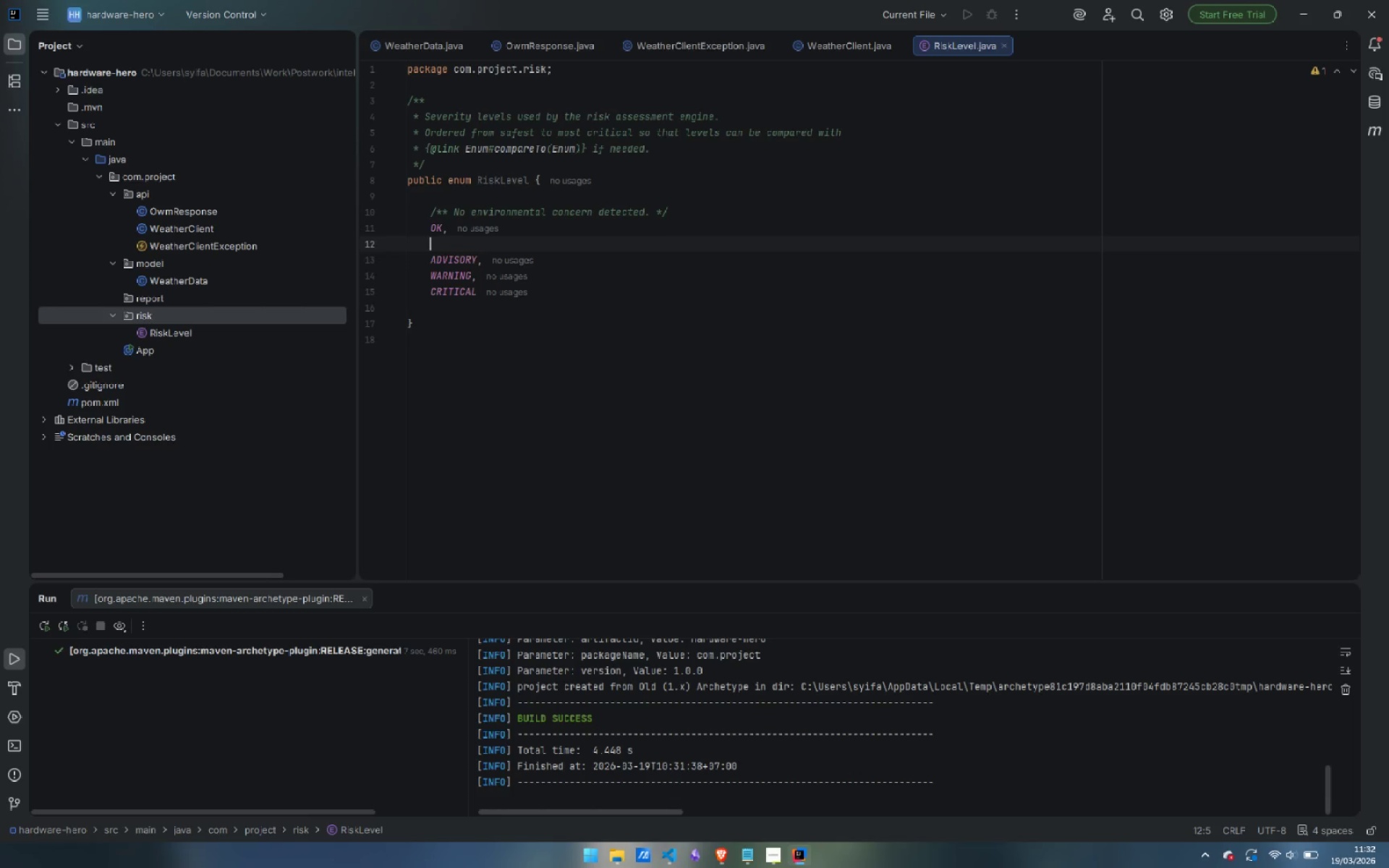 
key(Enter)
 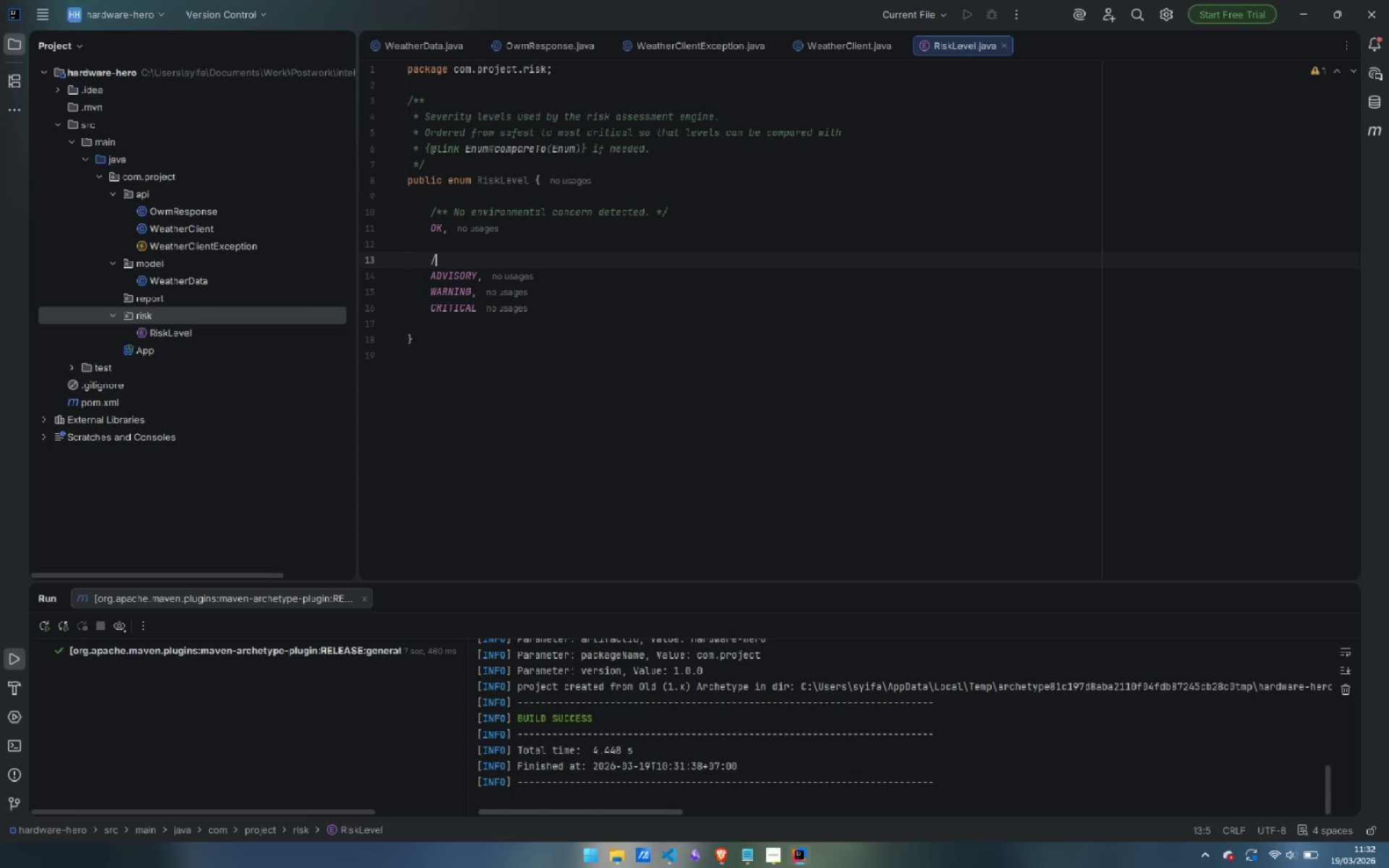 
type(/** */)
 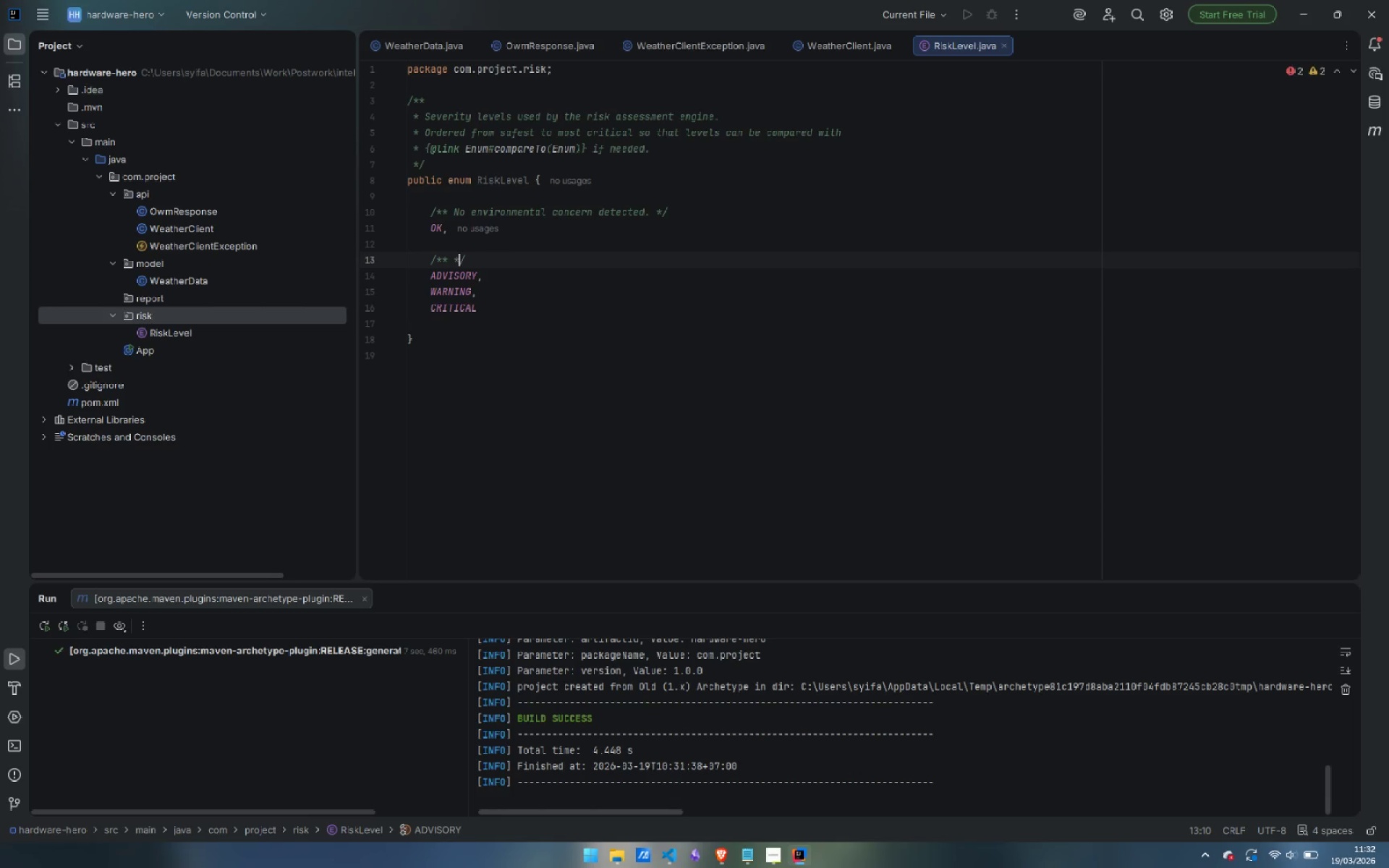 
 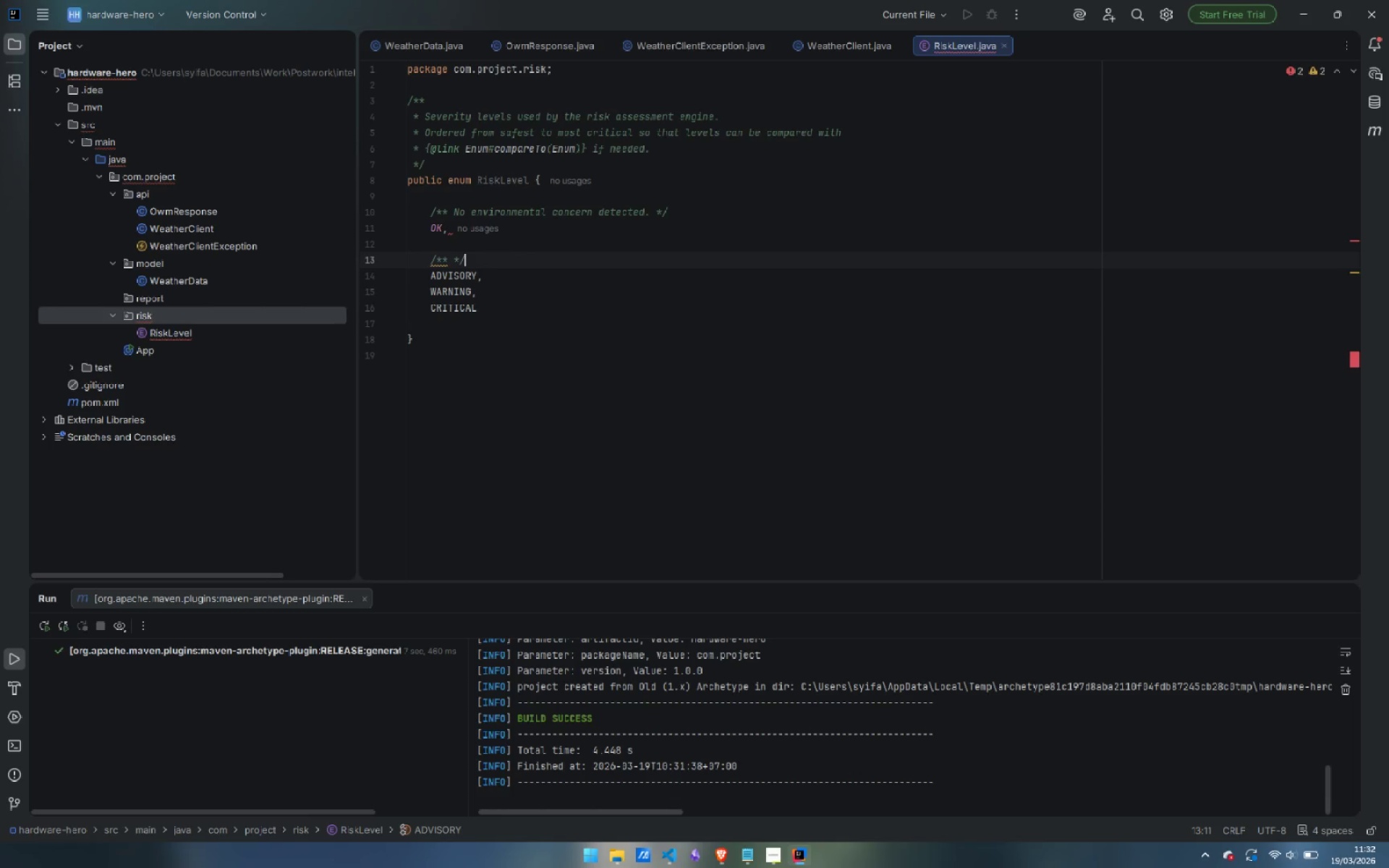 
key(ArrowLeft)
 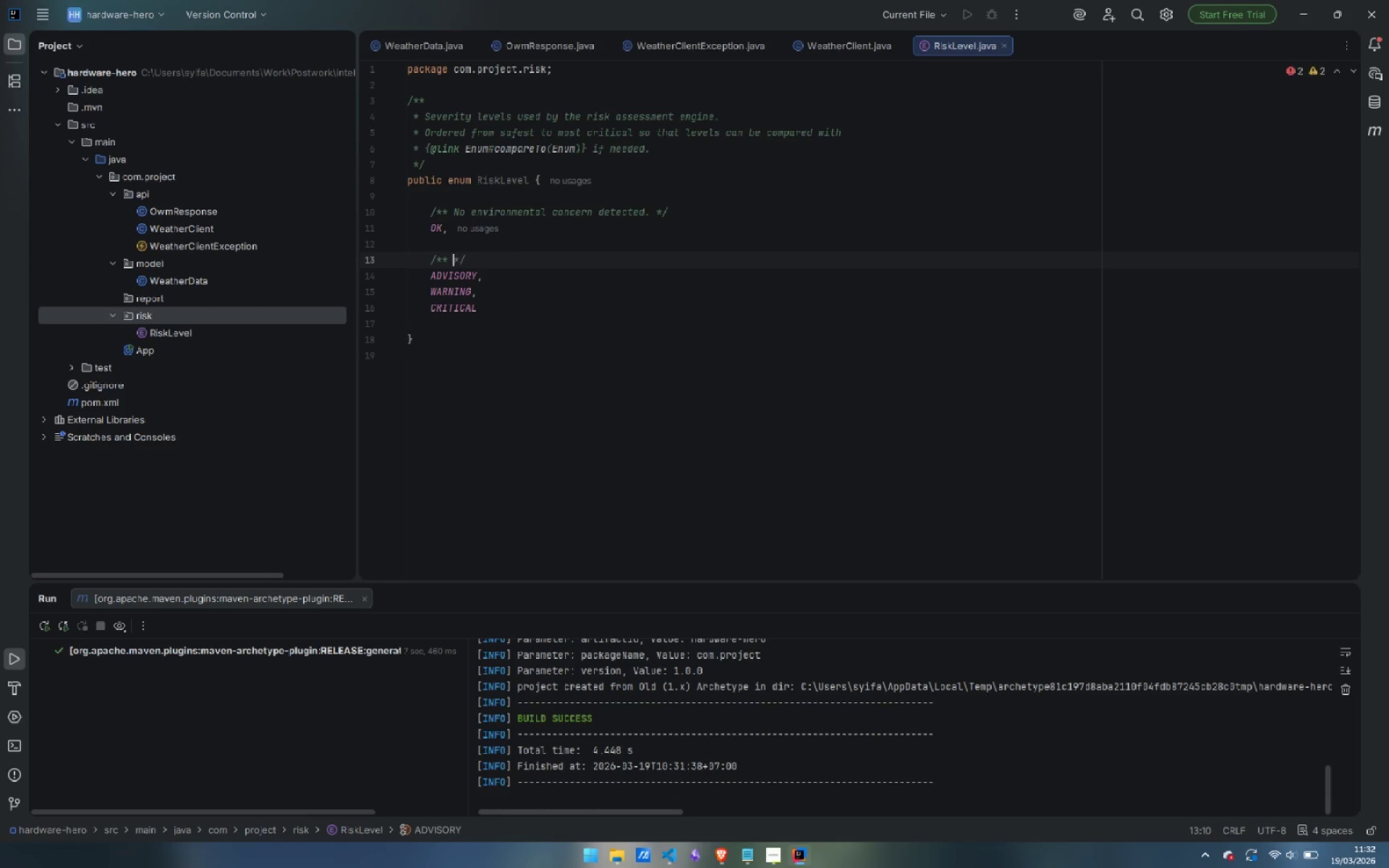 
key(ArrowLeft)
 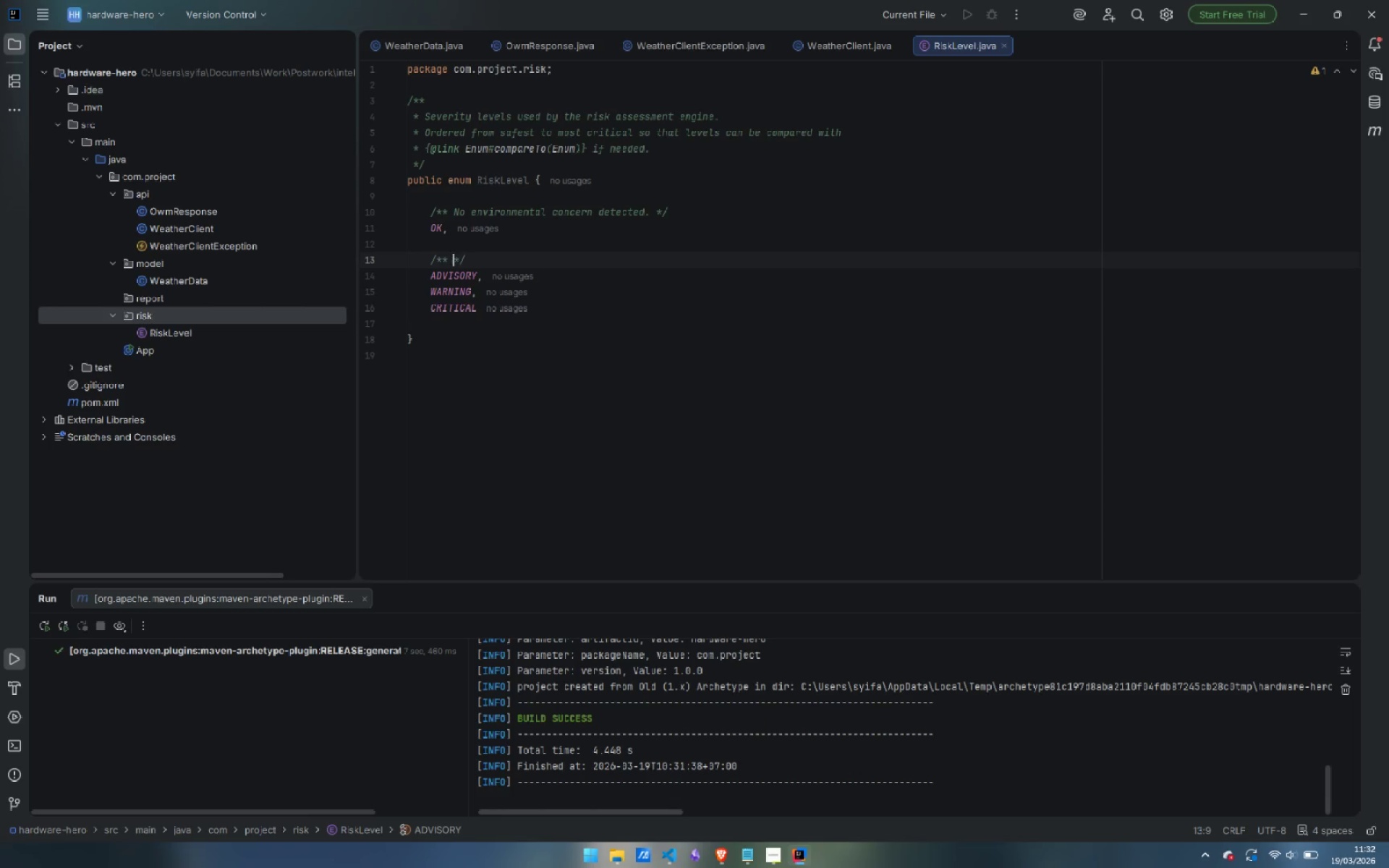 
key(ArrowLeft)
 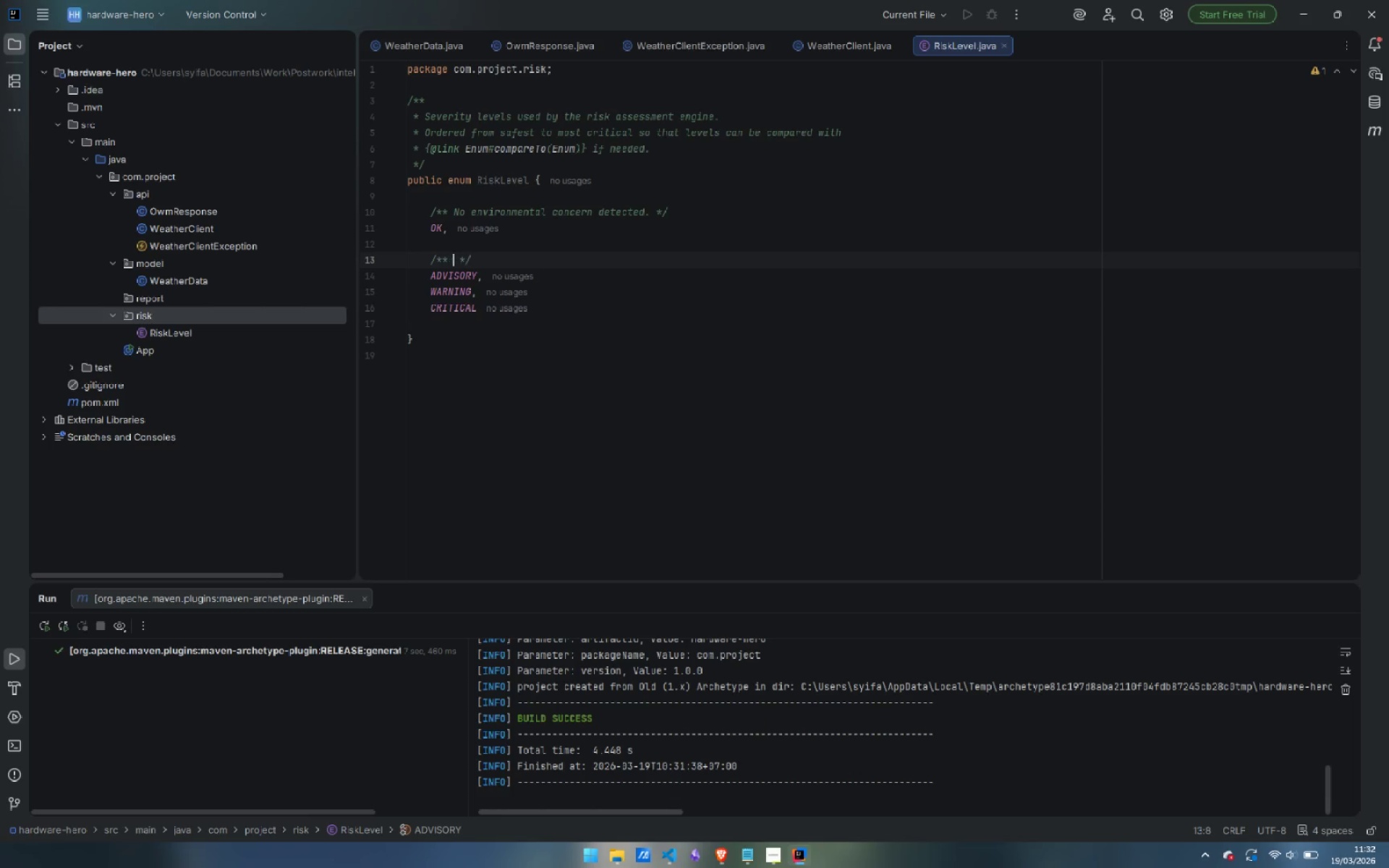 
type( Conditions are within acceptable limits but worth monitoring.)
 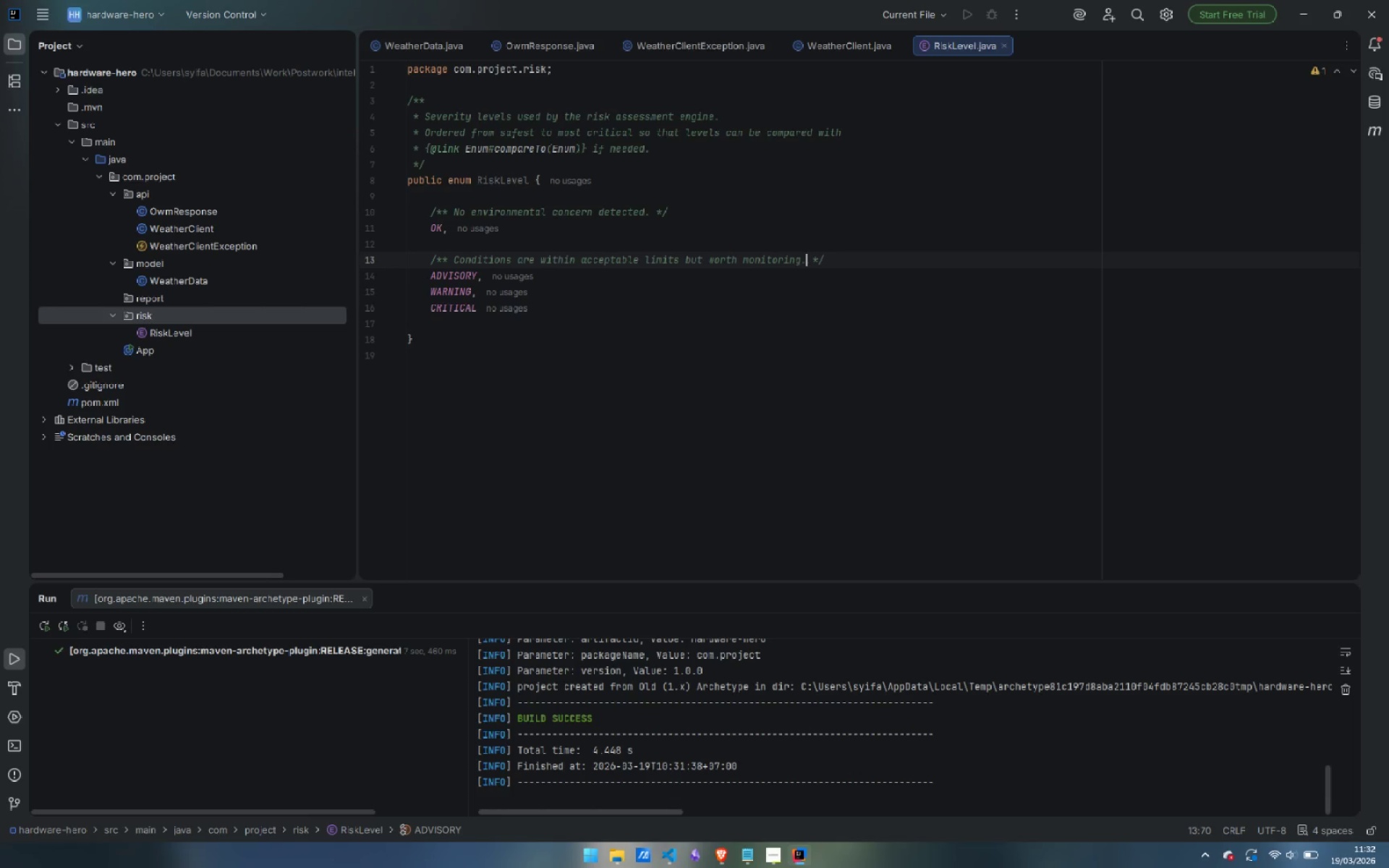 
key(ArrowDown)
 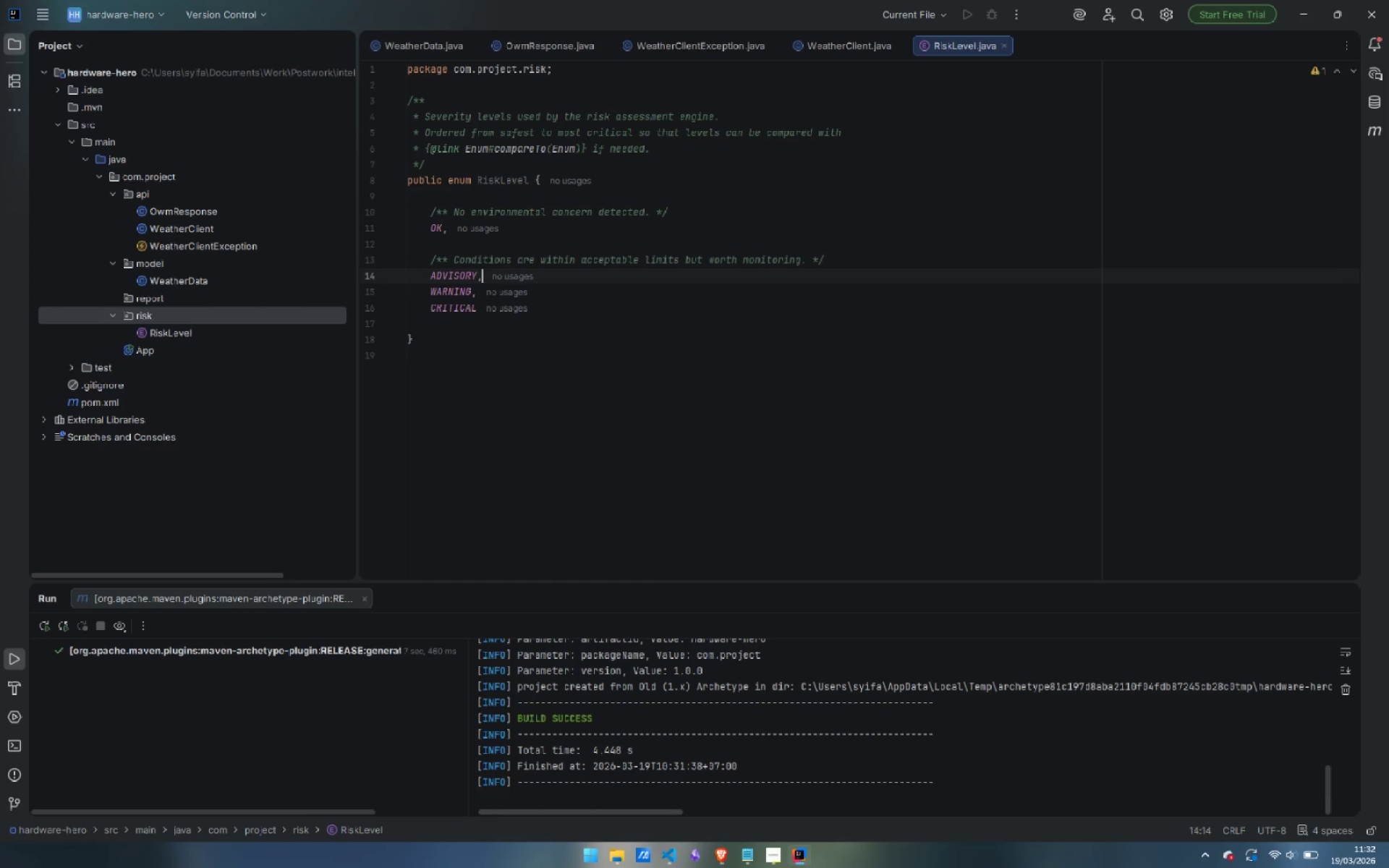 
key(Enter)
 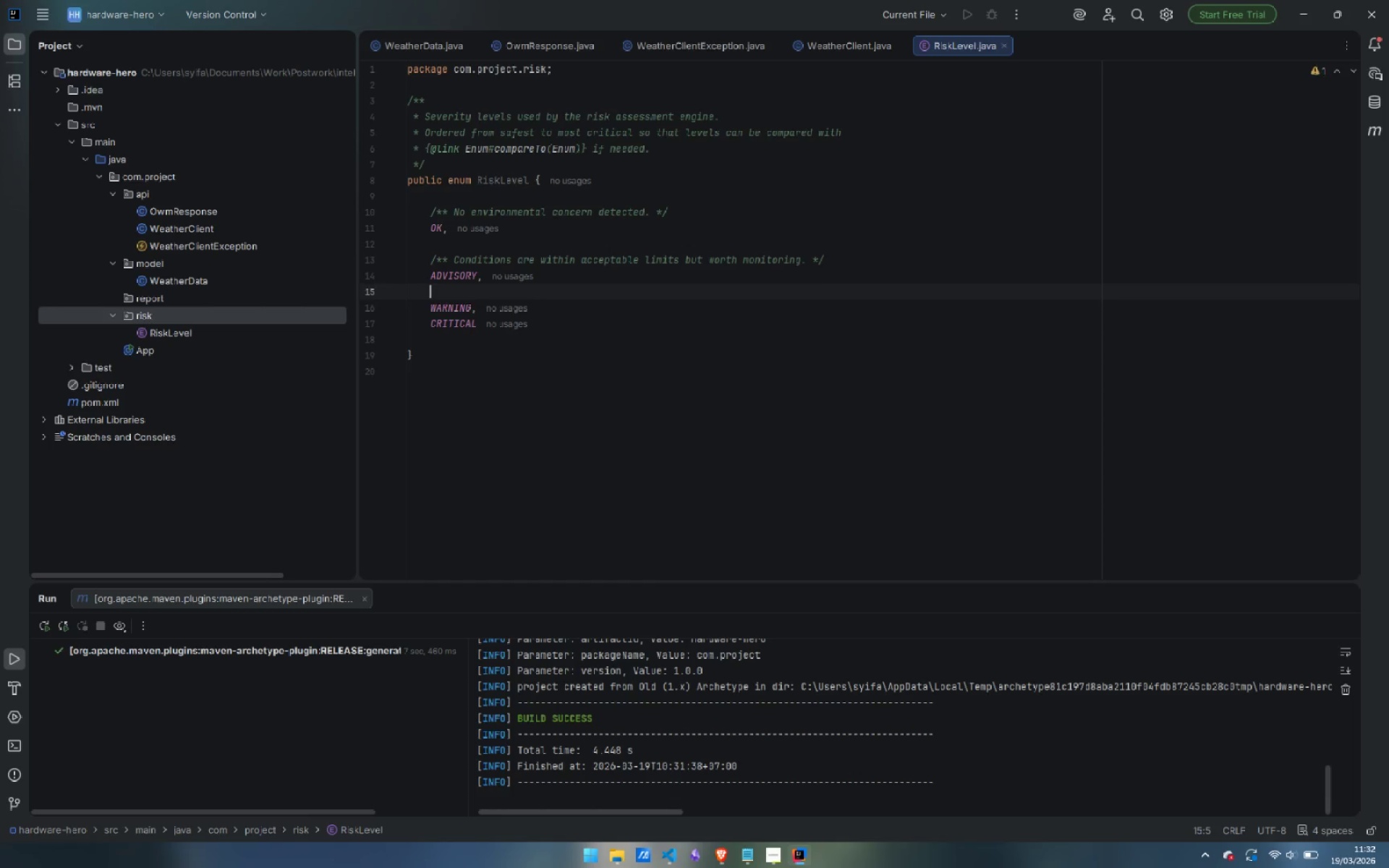 
key(Enter)
 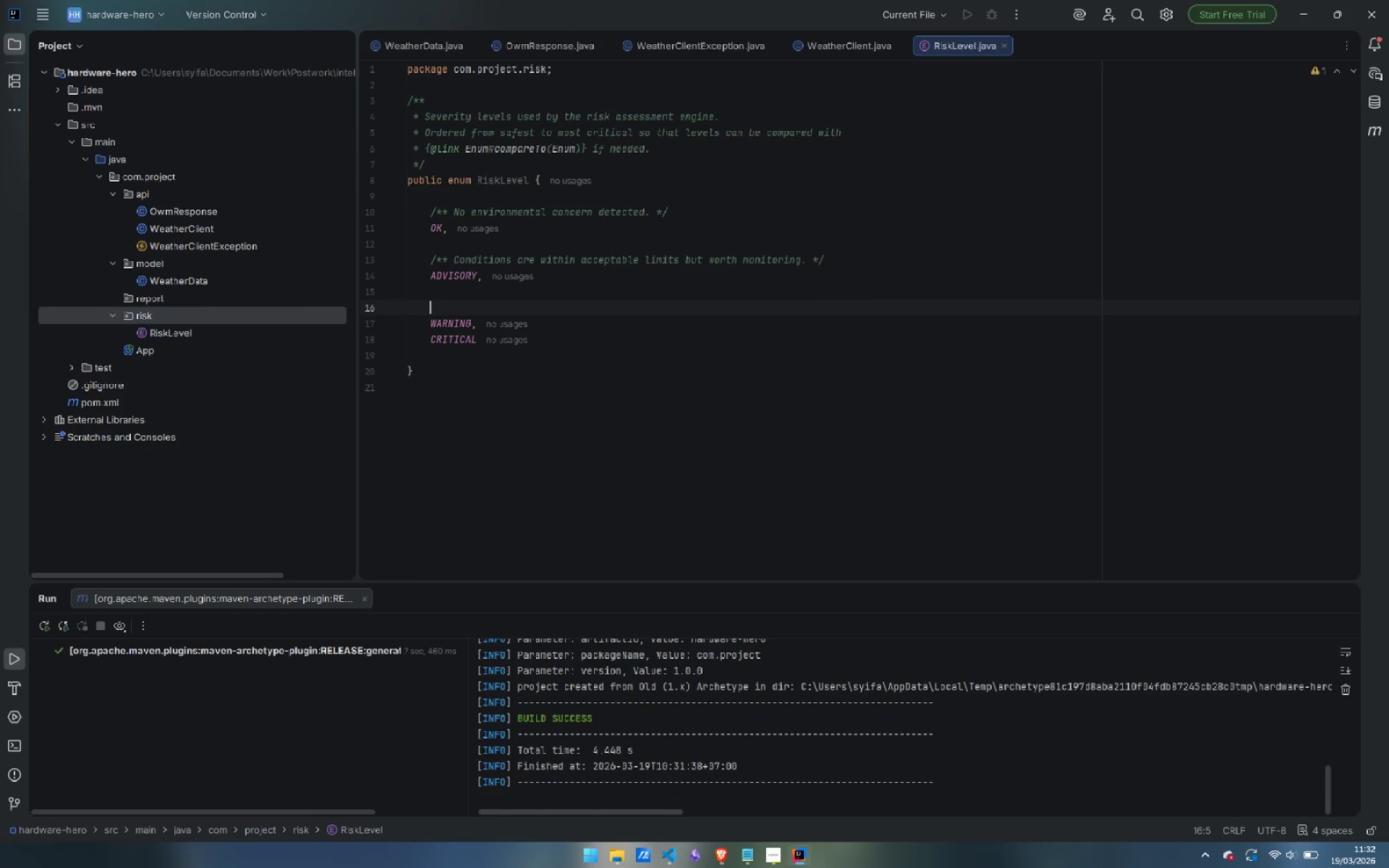 
type(/** */)
 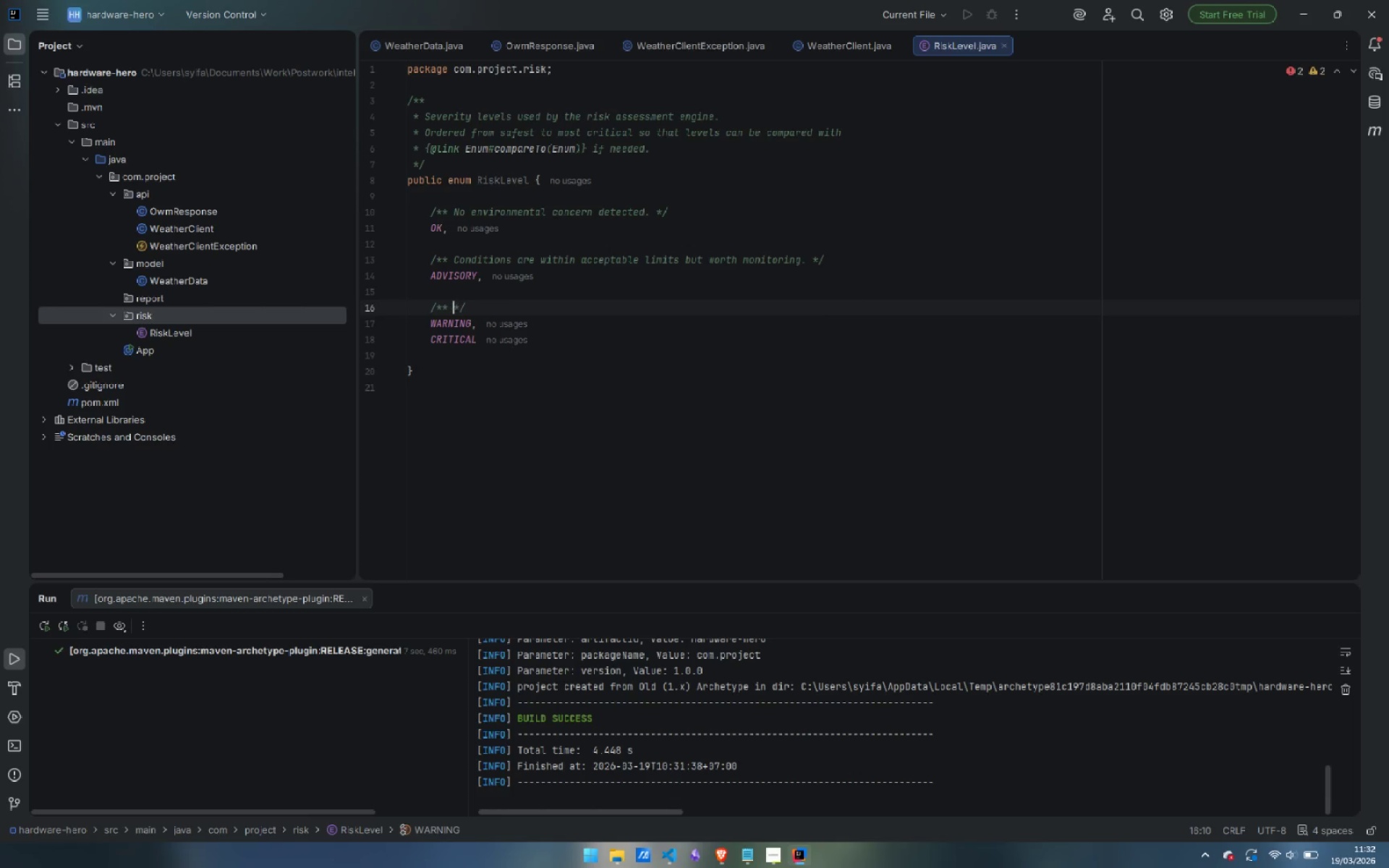 
 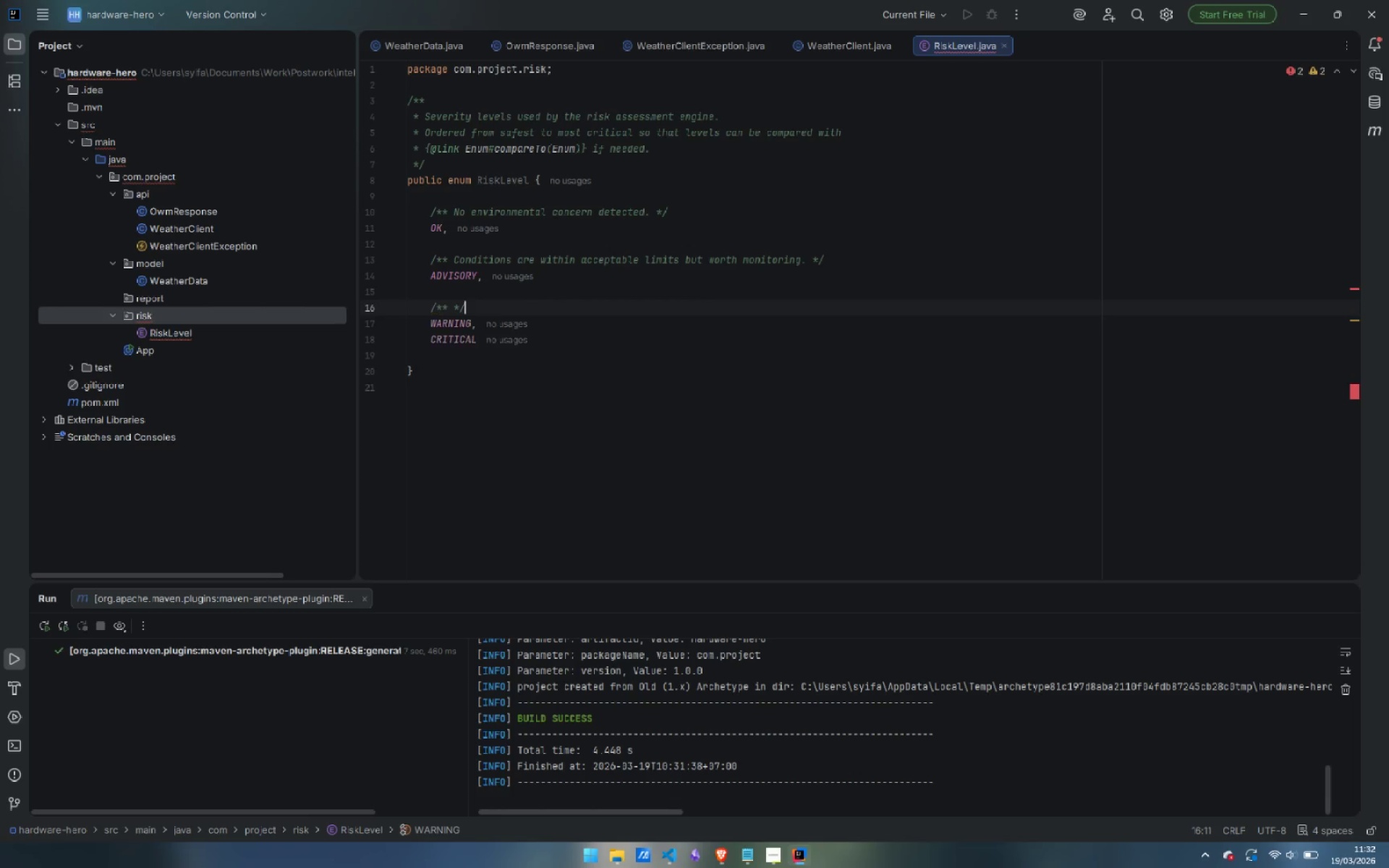 
key(ArrowLeft)
 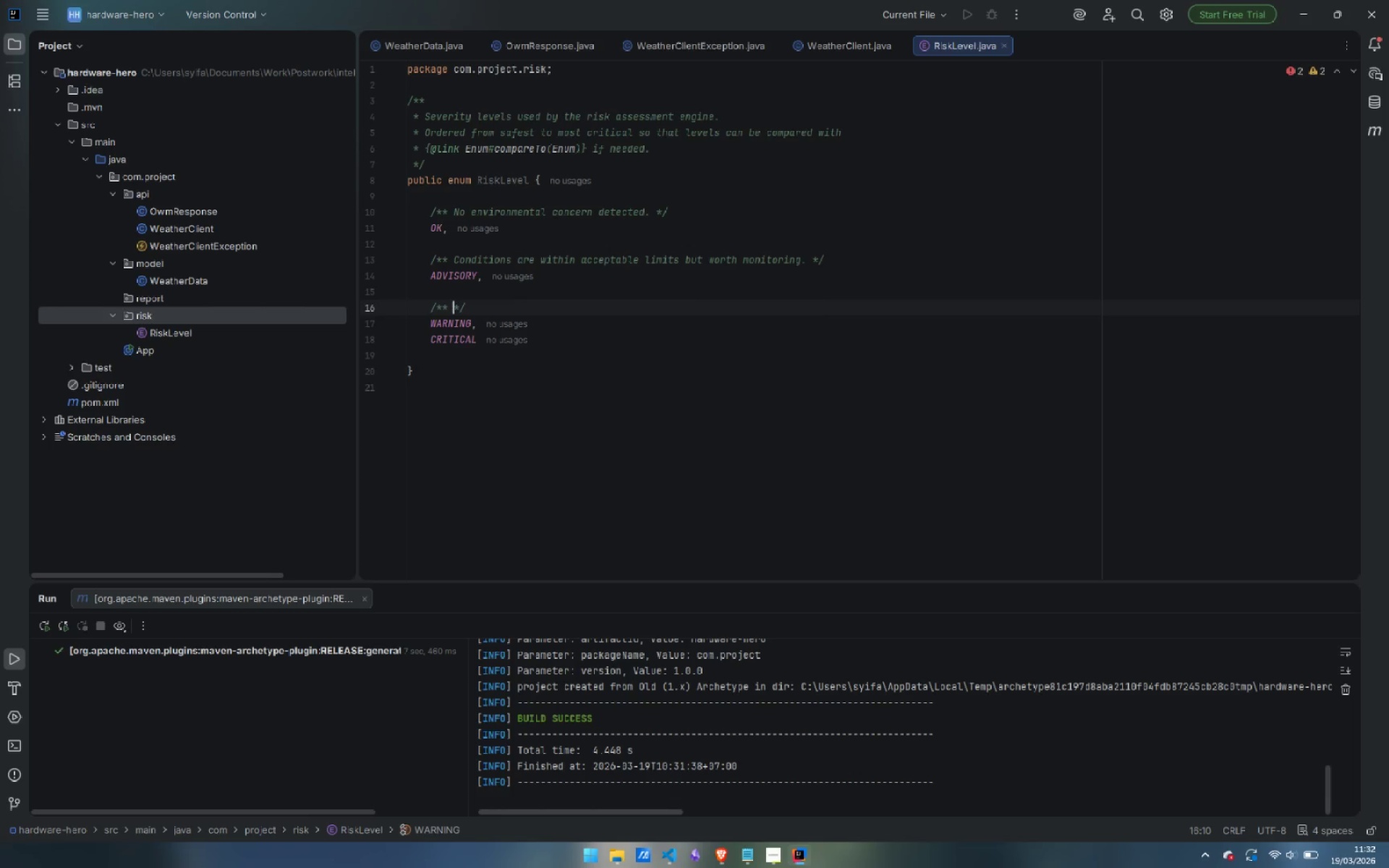 
key(ArrowLeft)
 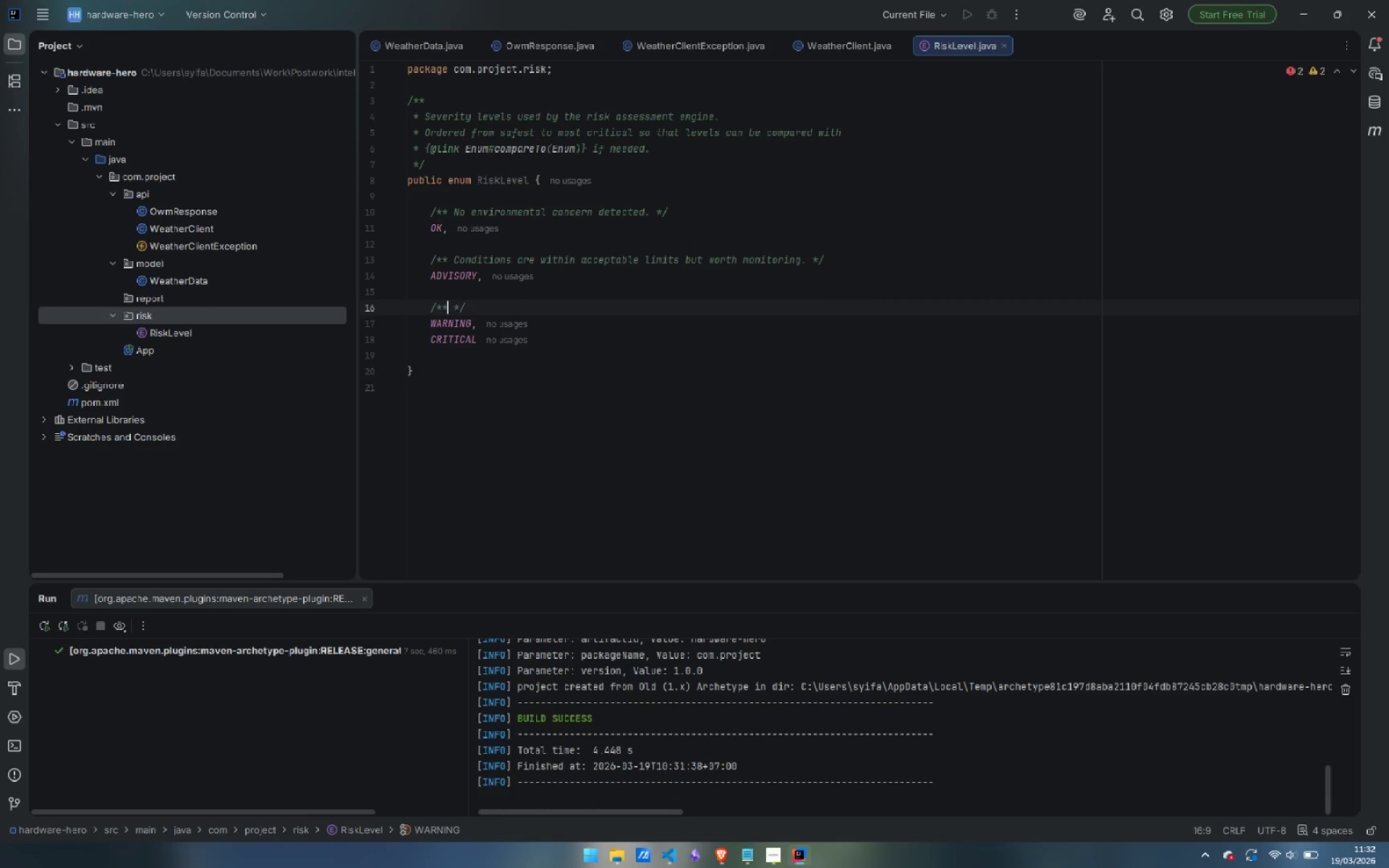 
key(ArrowLeft)
 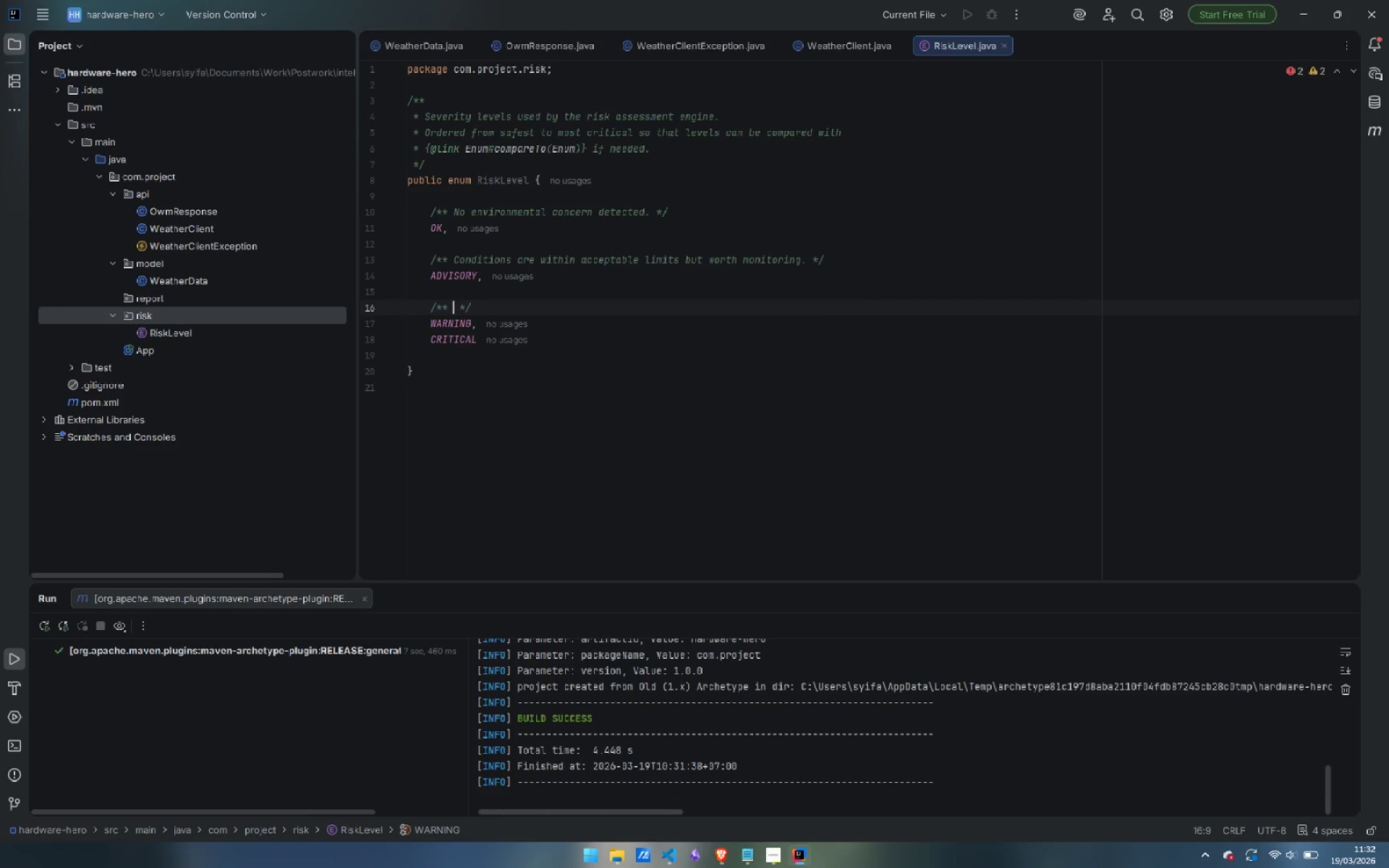 
type( Consit)
key(Backspace)
key(Backspace)
key(Backspace)
type(ditions may strain cooling systems; action recommended.)
 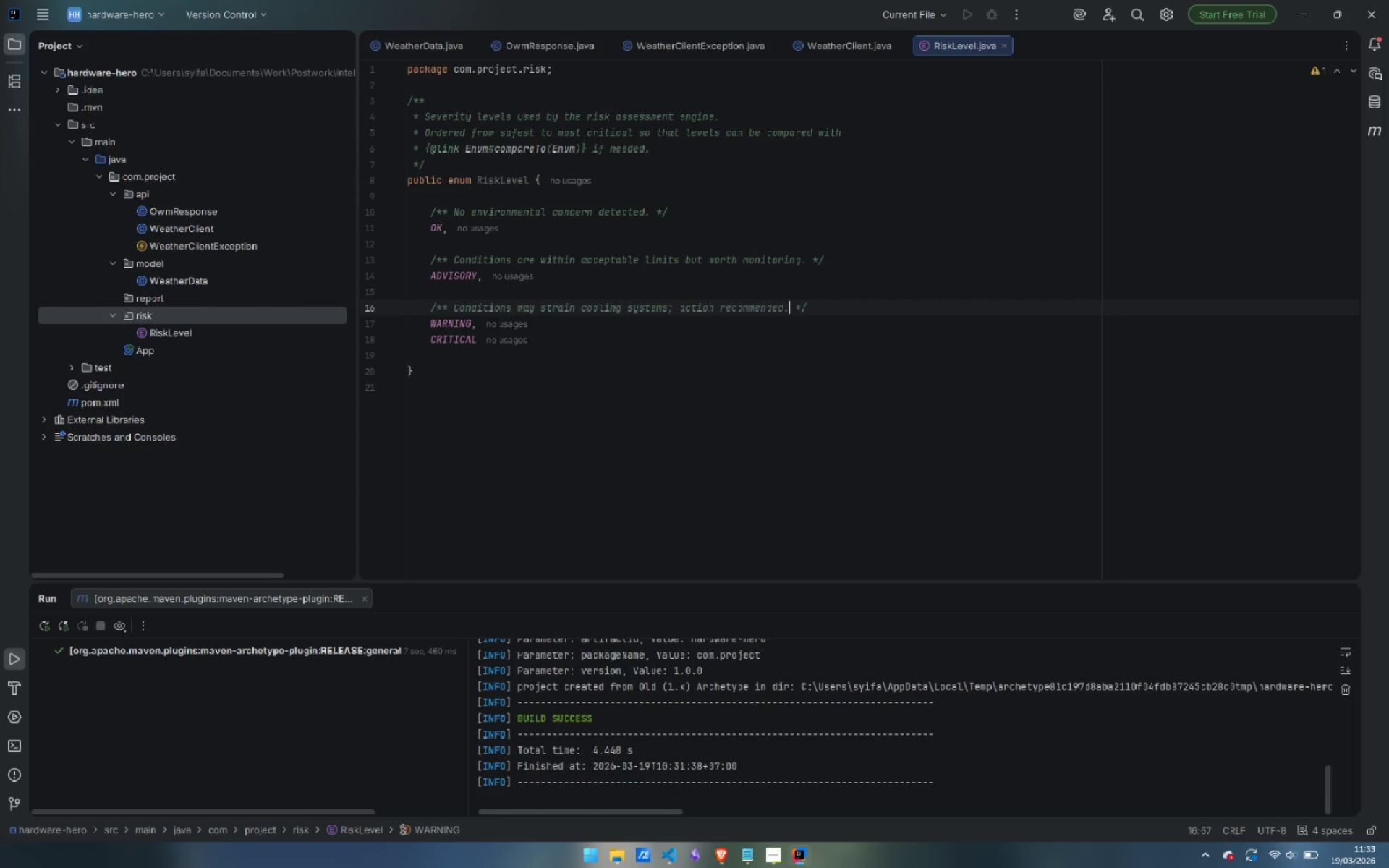 
key(ArrowRight)
 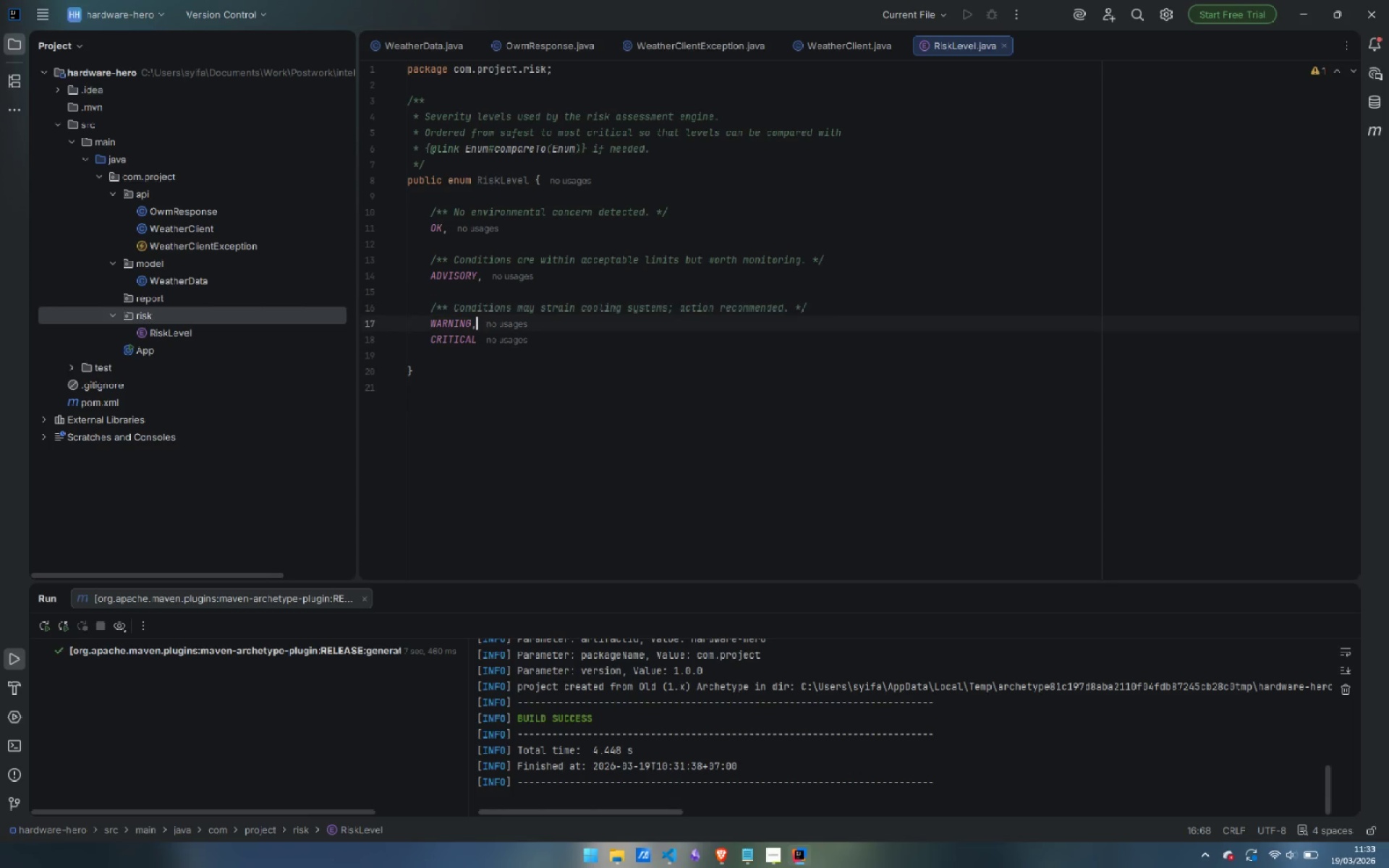 
key(ArrowDown)
 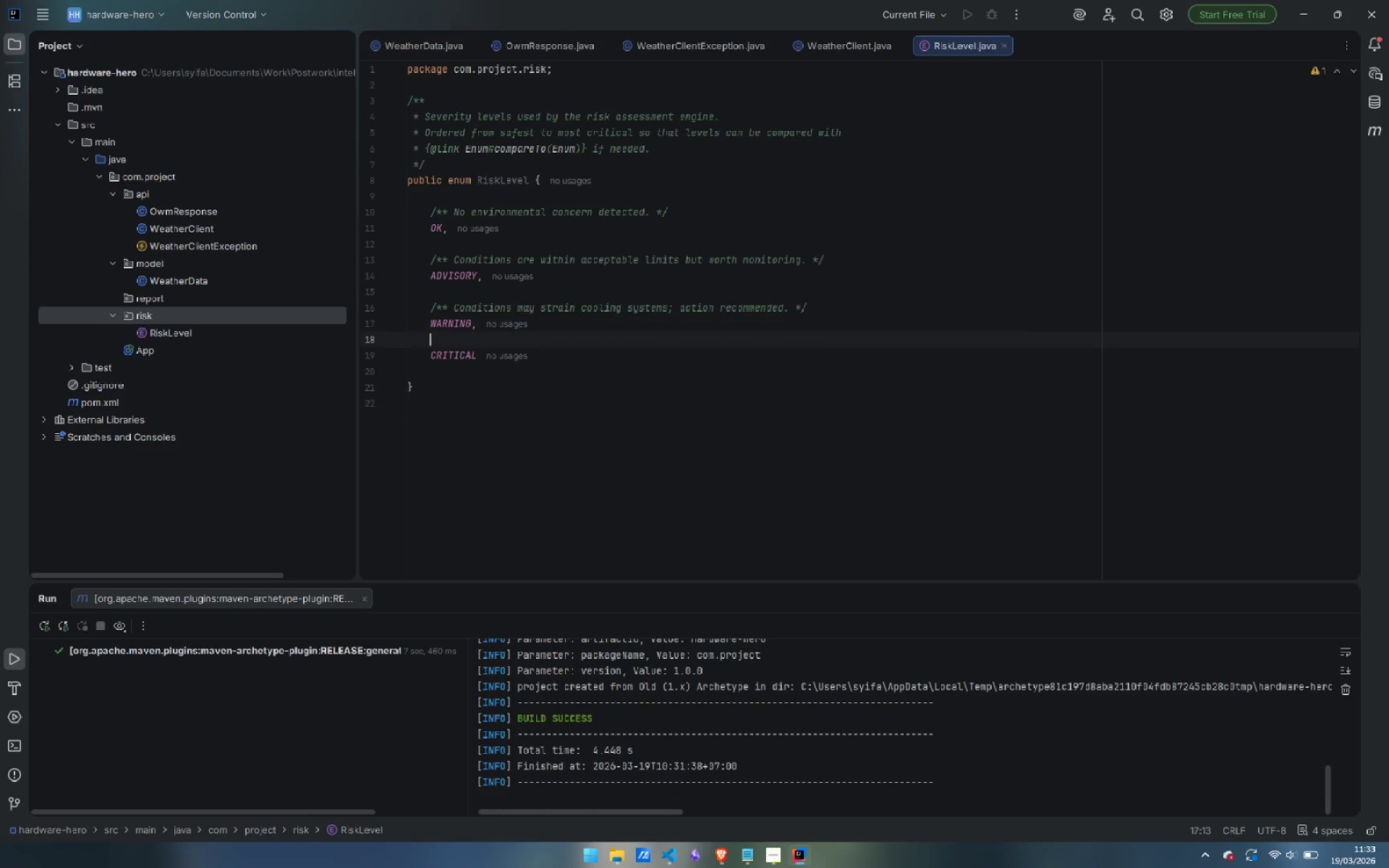 
key(Enter)
 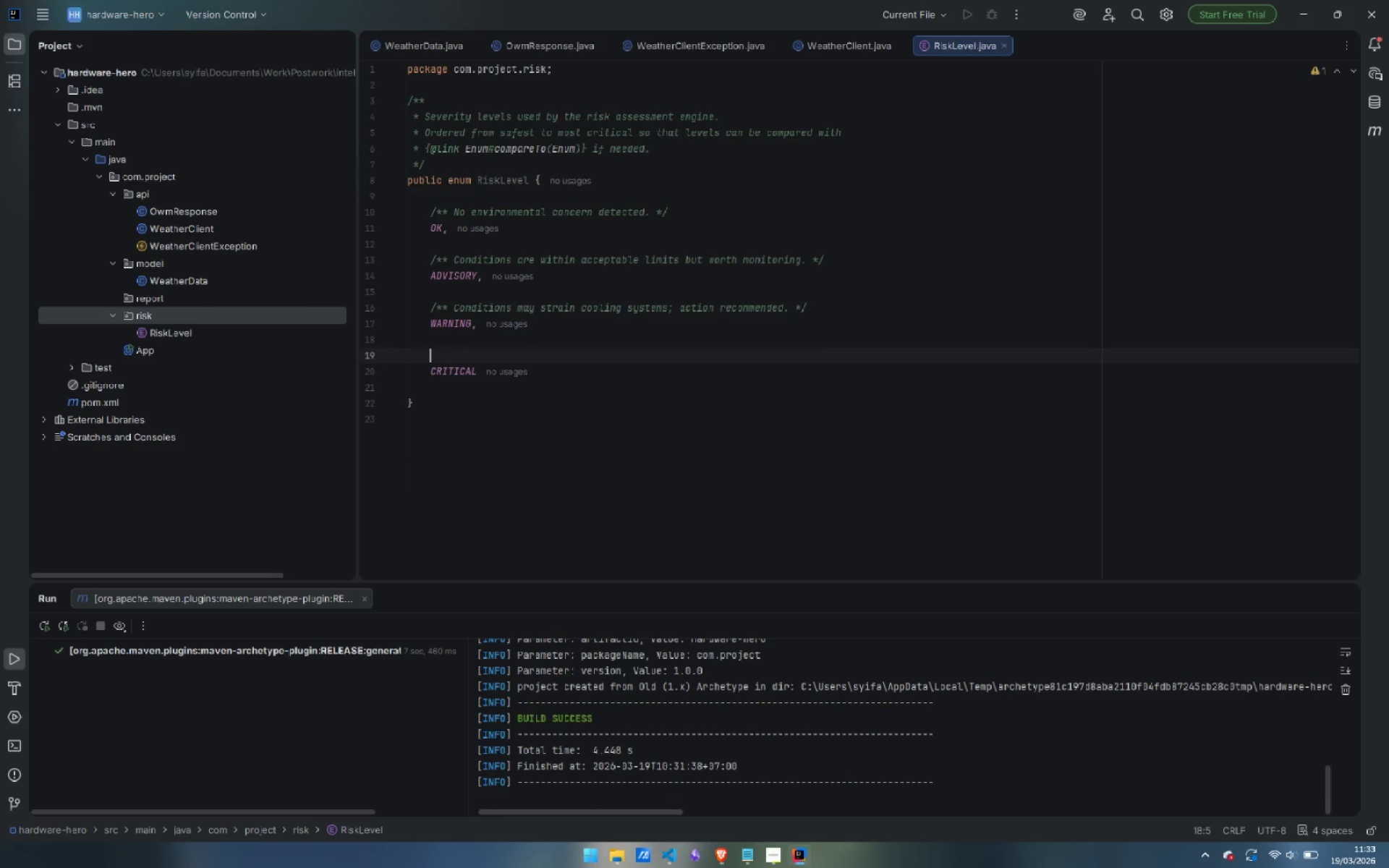 
key(Enter)
 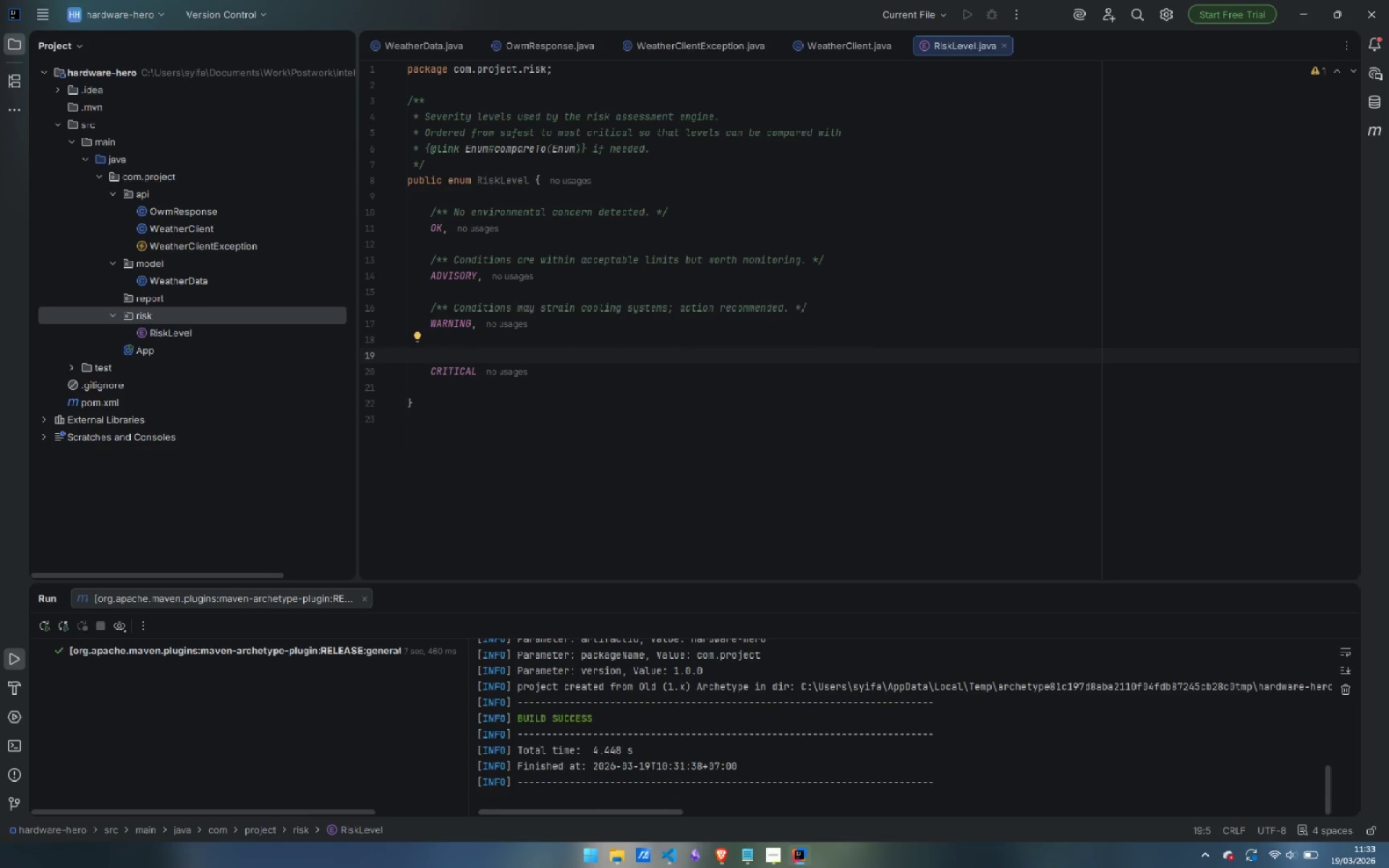 
type(//)
key(Backspace)
type(** */)
 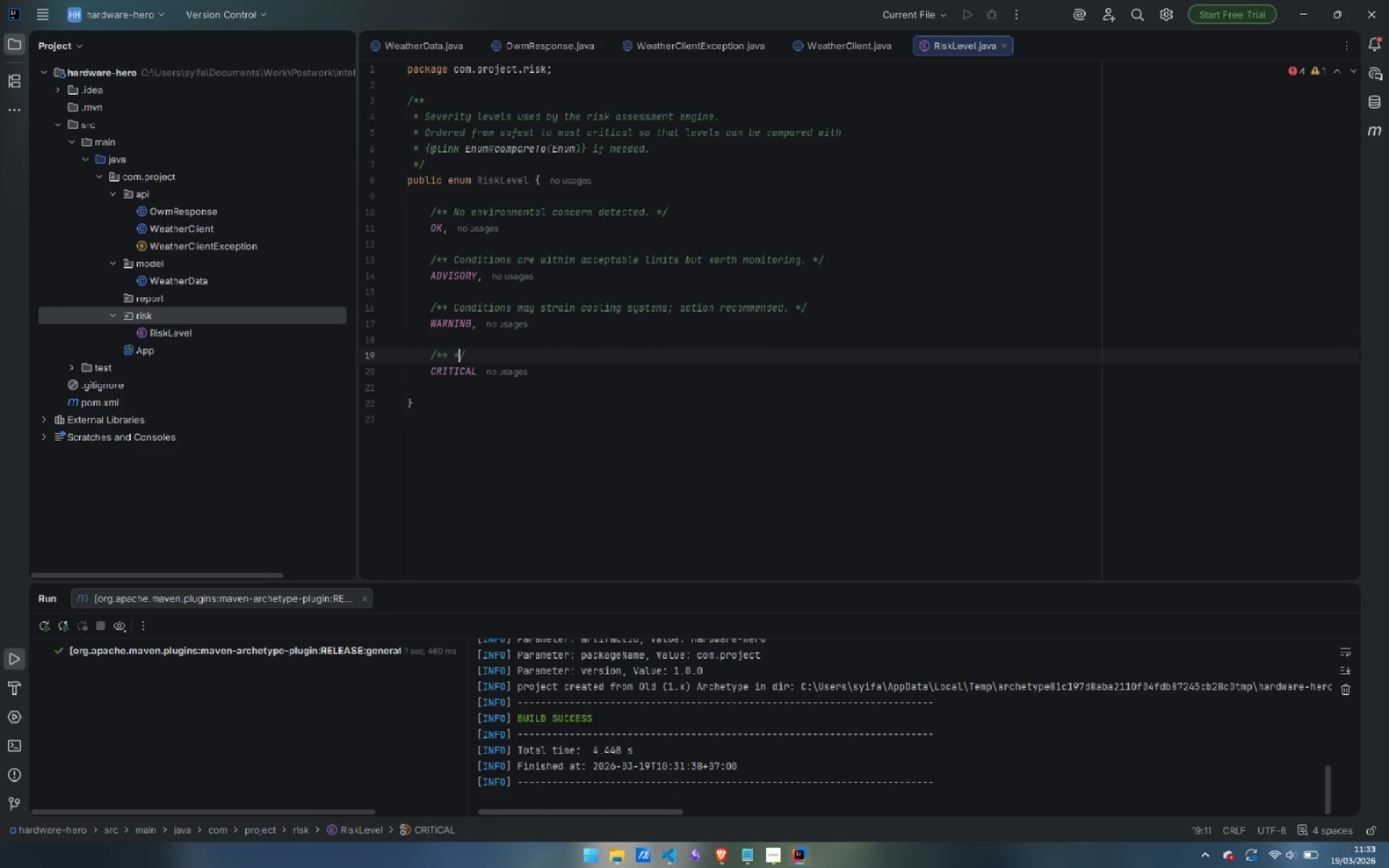 
 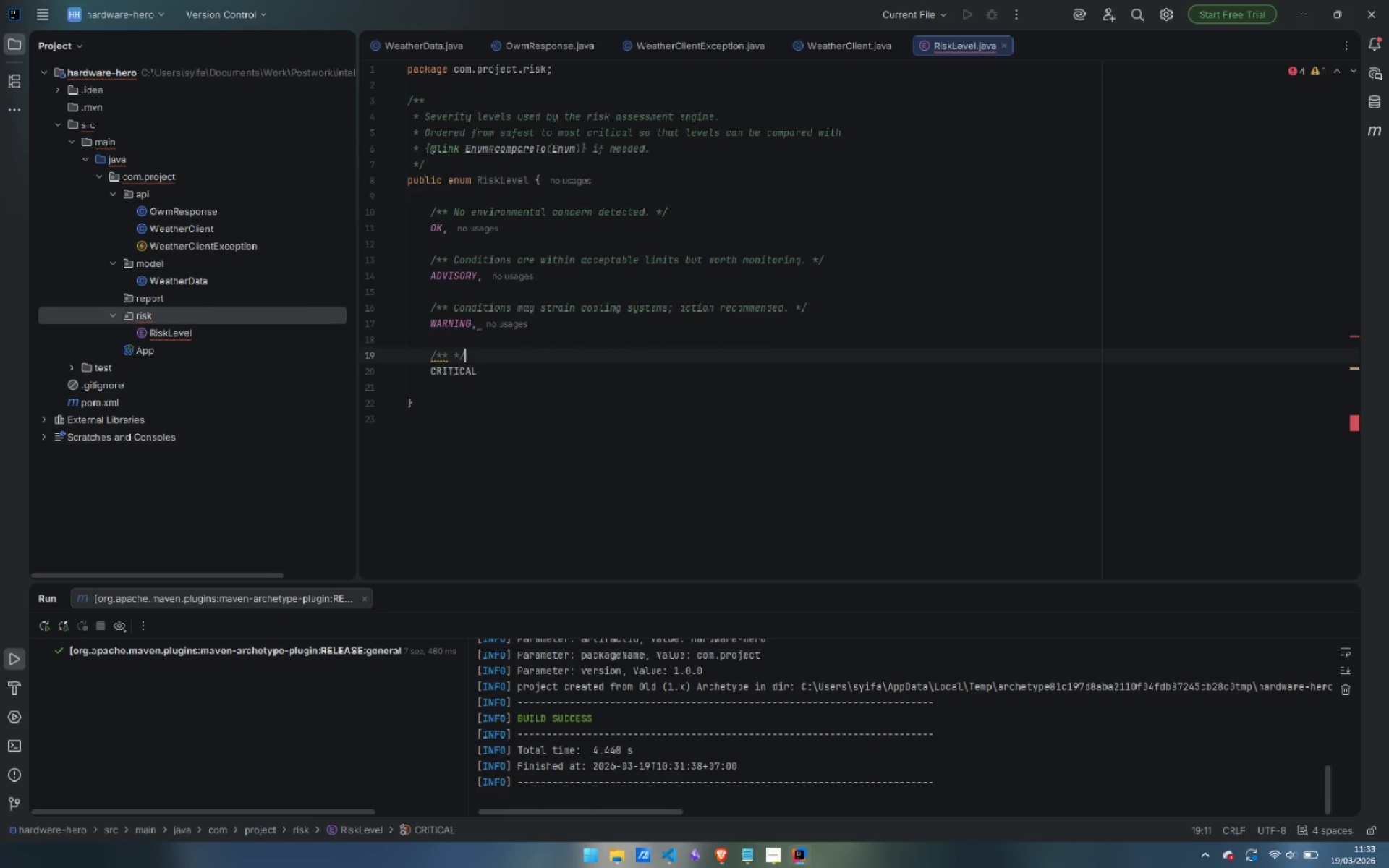 
key(ArrowLeft)
 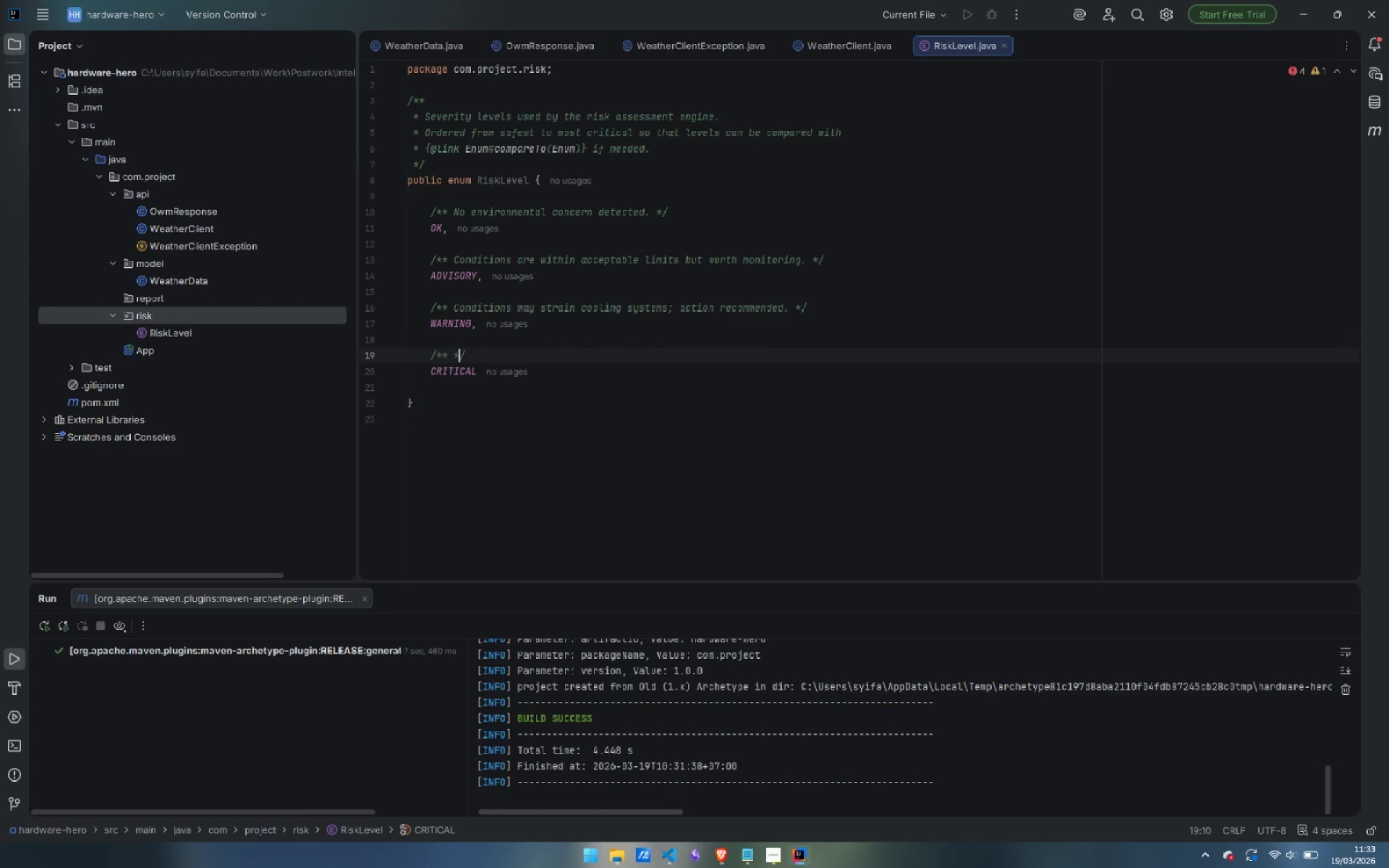 
key(ArrowLeft)
 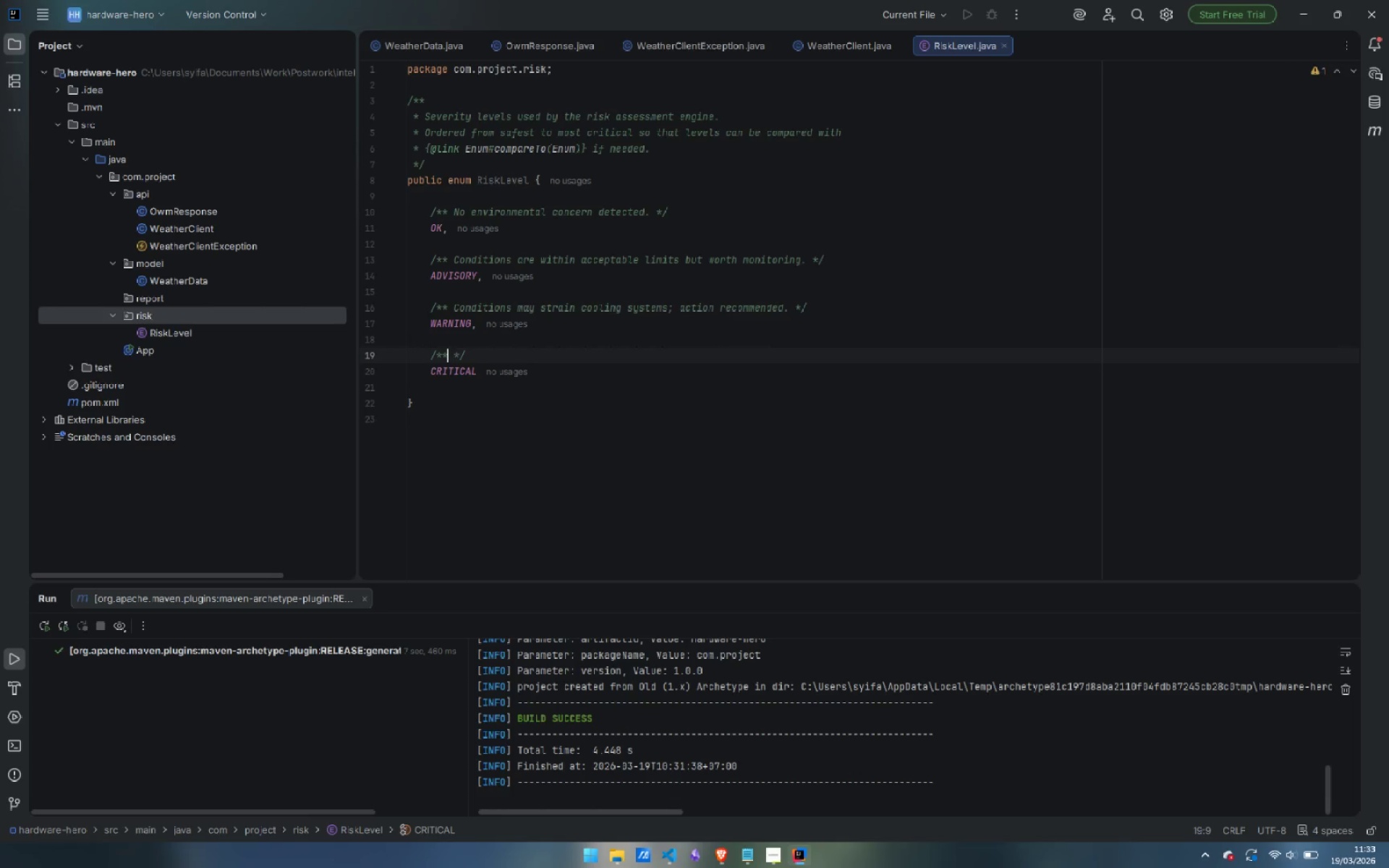 
key(ArrowLeft)
 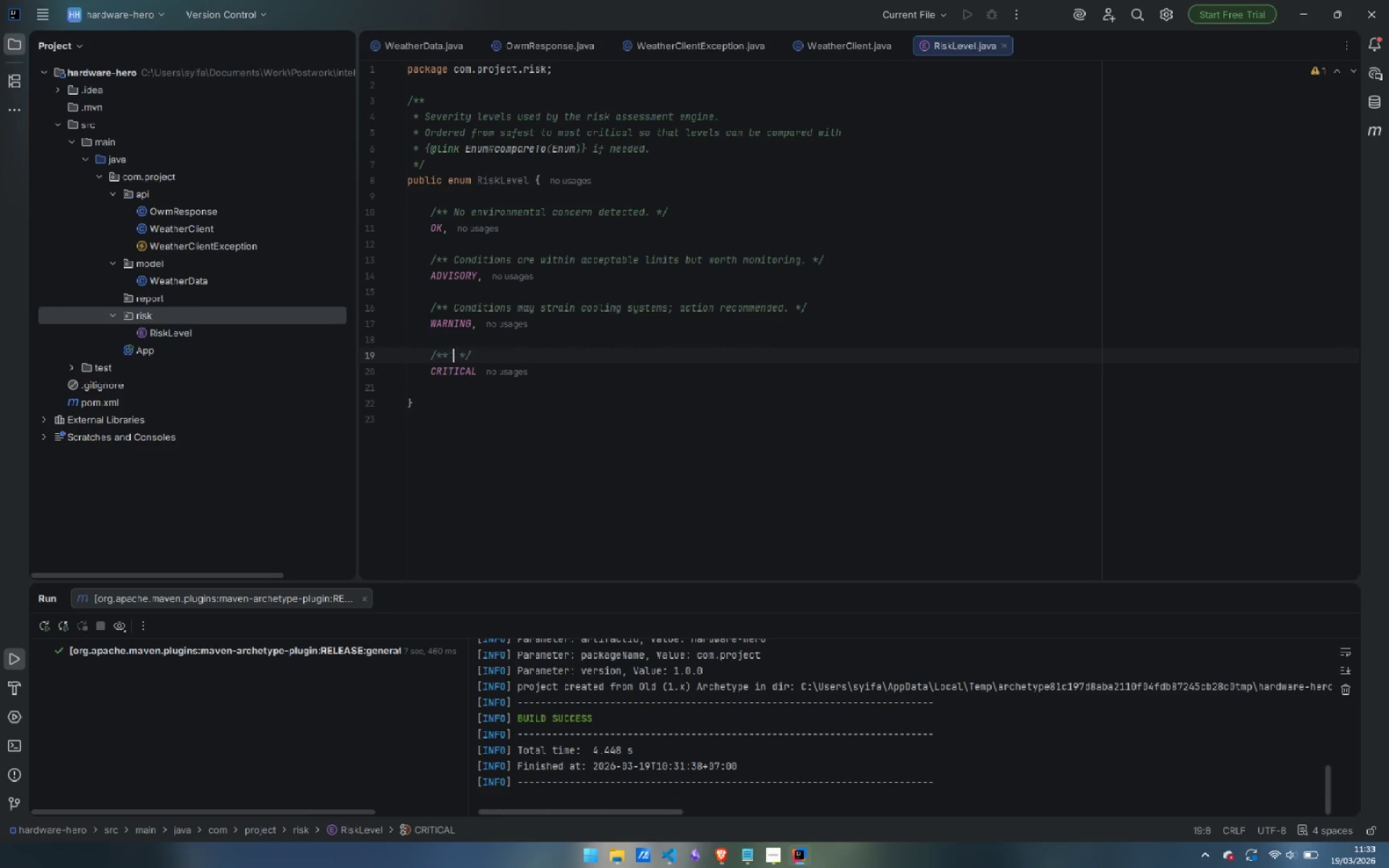 
type( Conditions pose an immediate threat to hardware; urgent action requier)
key(Backspace)
key(Backspace)
type(red.)
 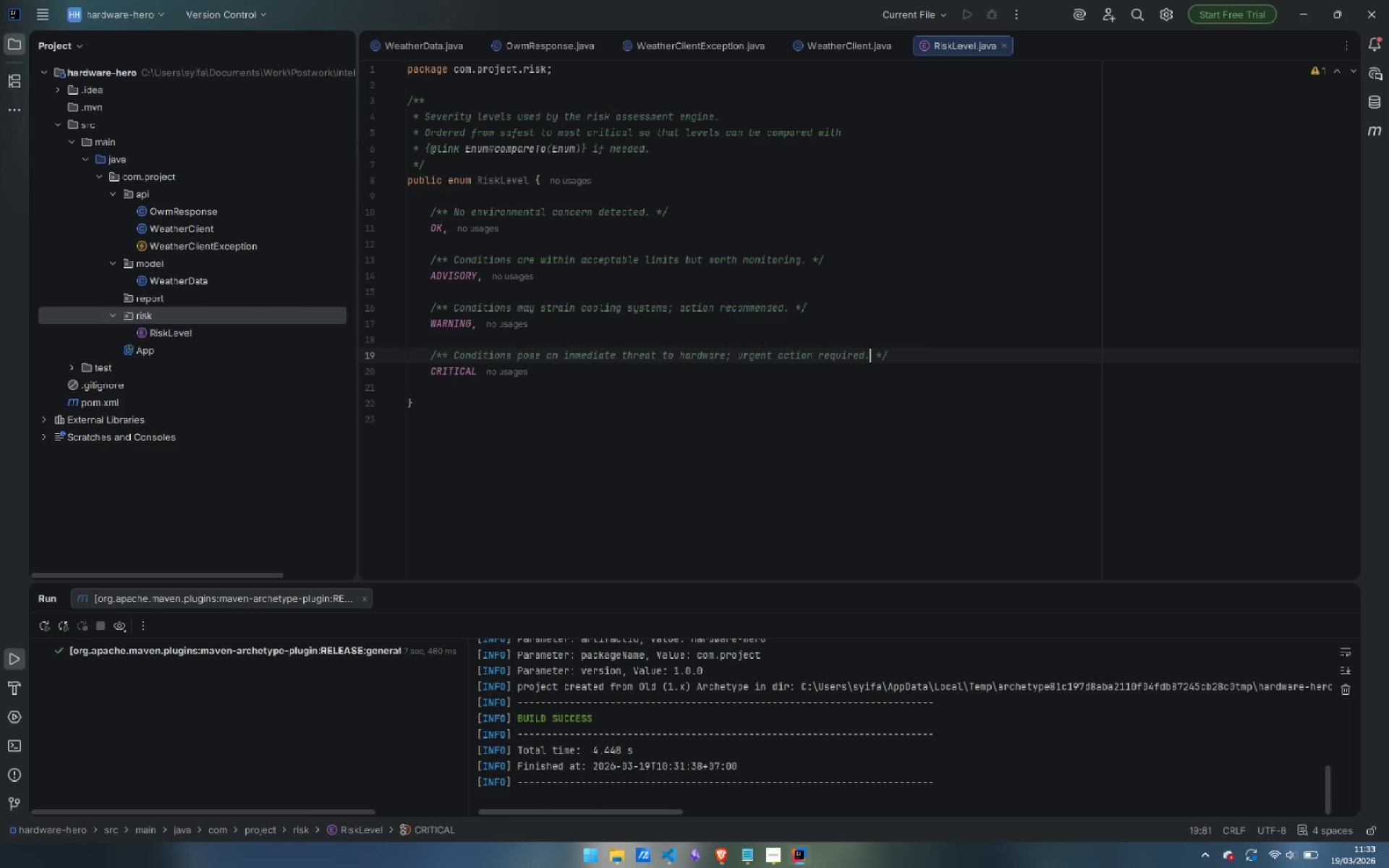 
wait(15.8)
 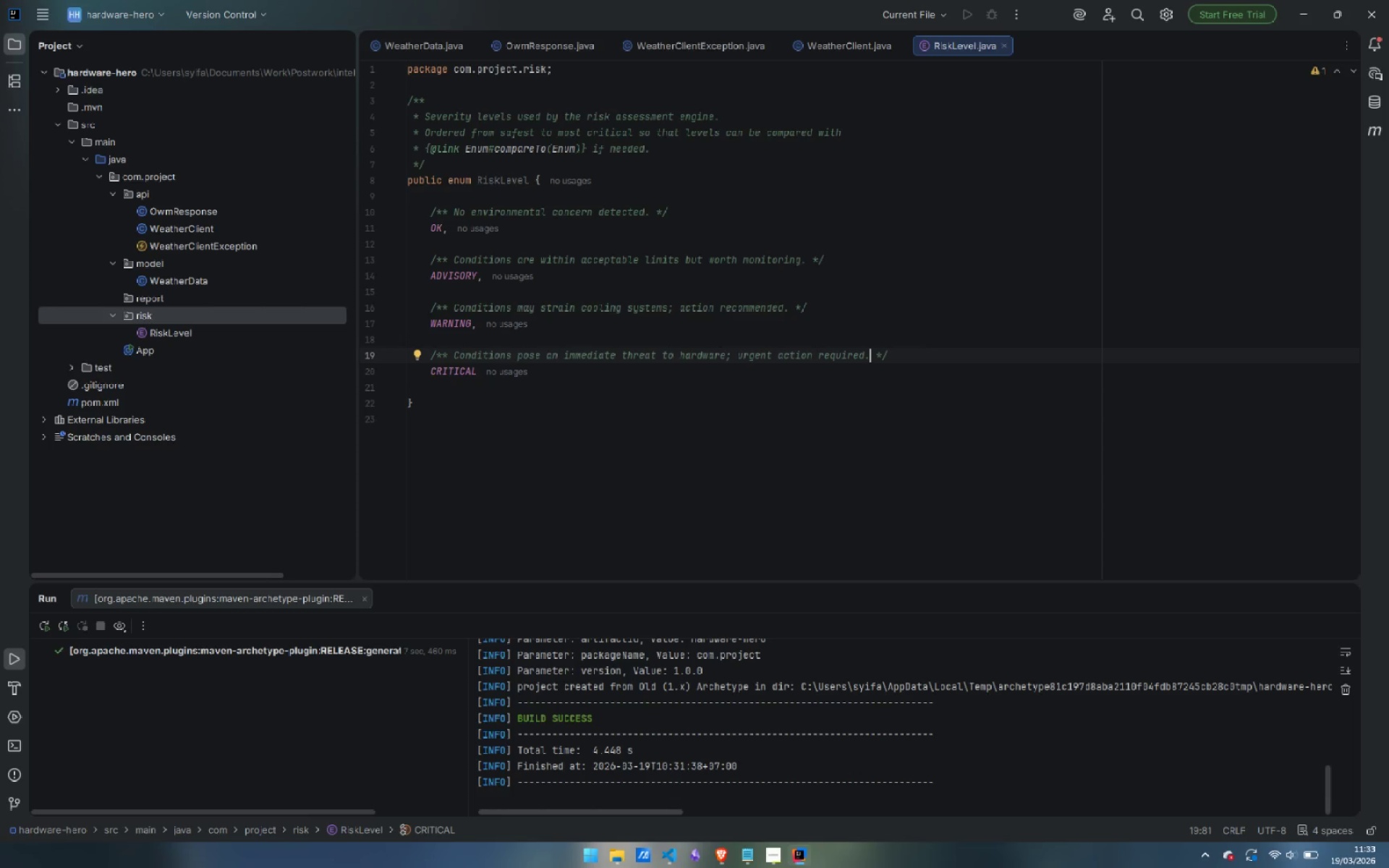 
left_click([782, 857])